 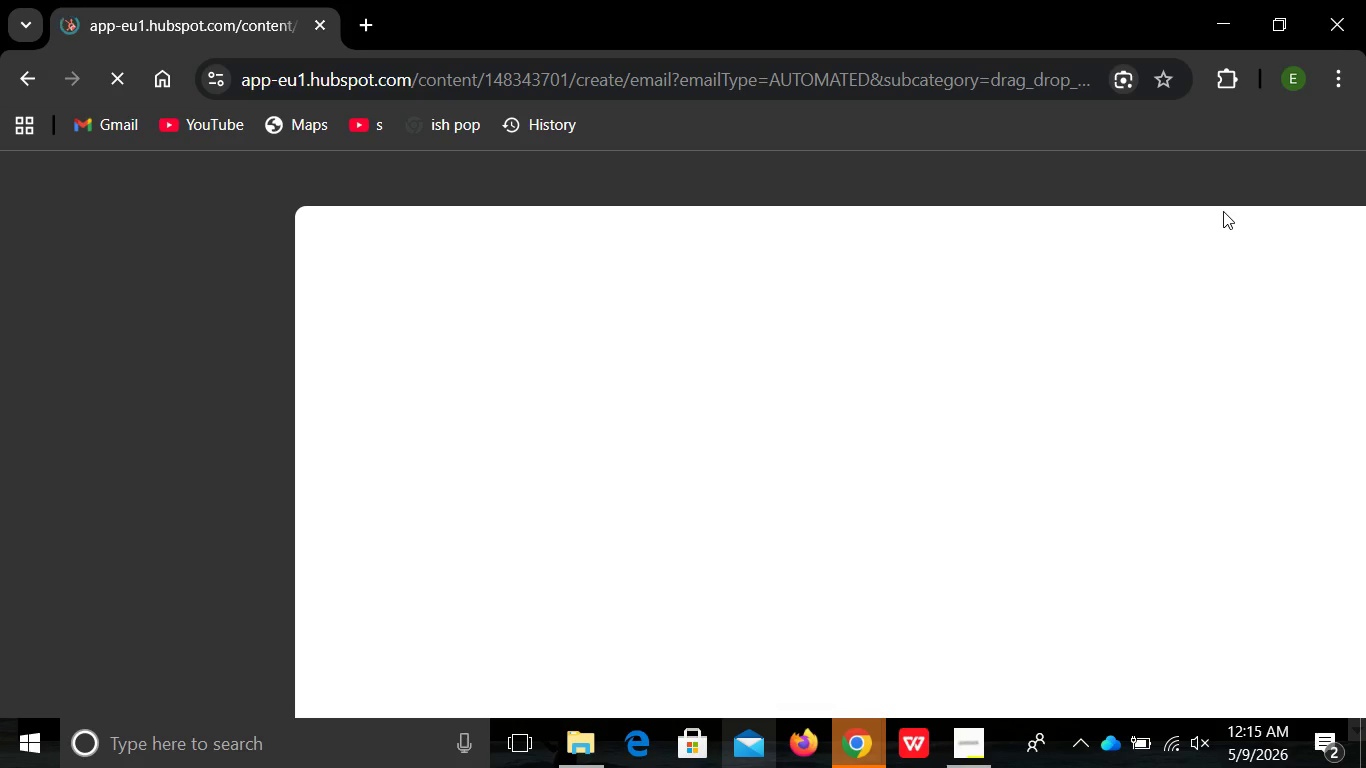 
mouse_move([520, 391])
 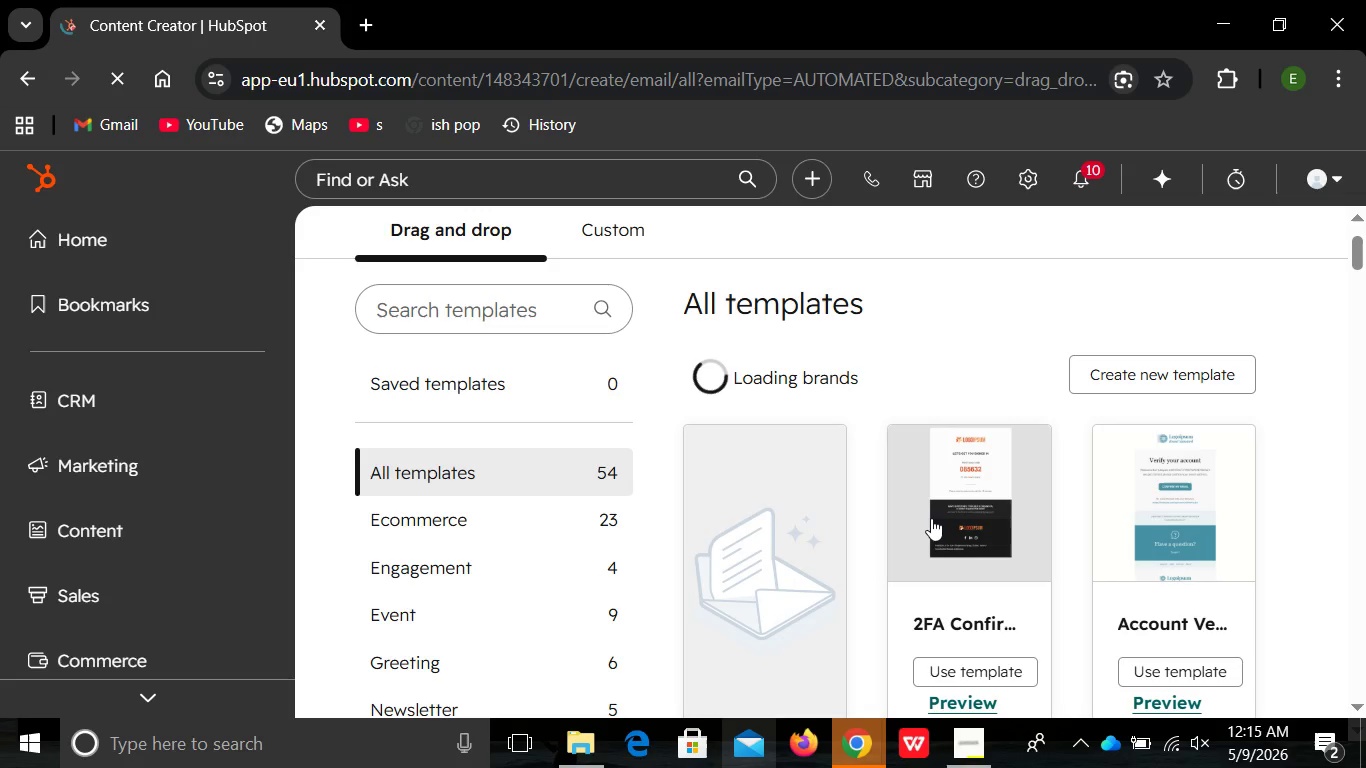 
wait(5.38)
 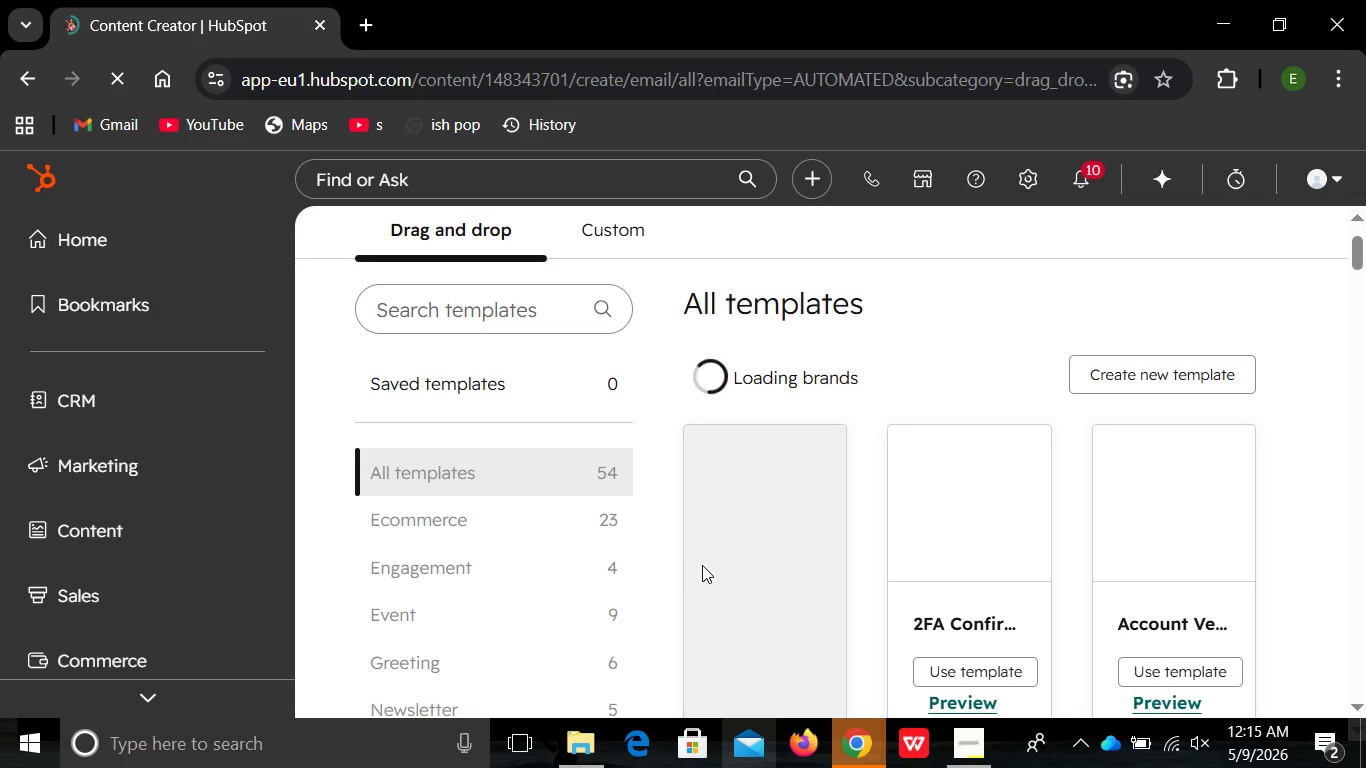 
mouse_move([850, 527])
 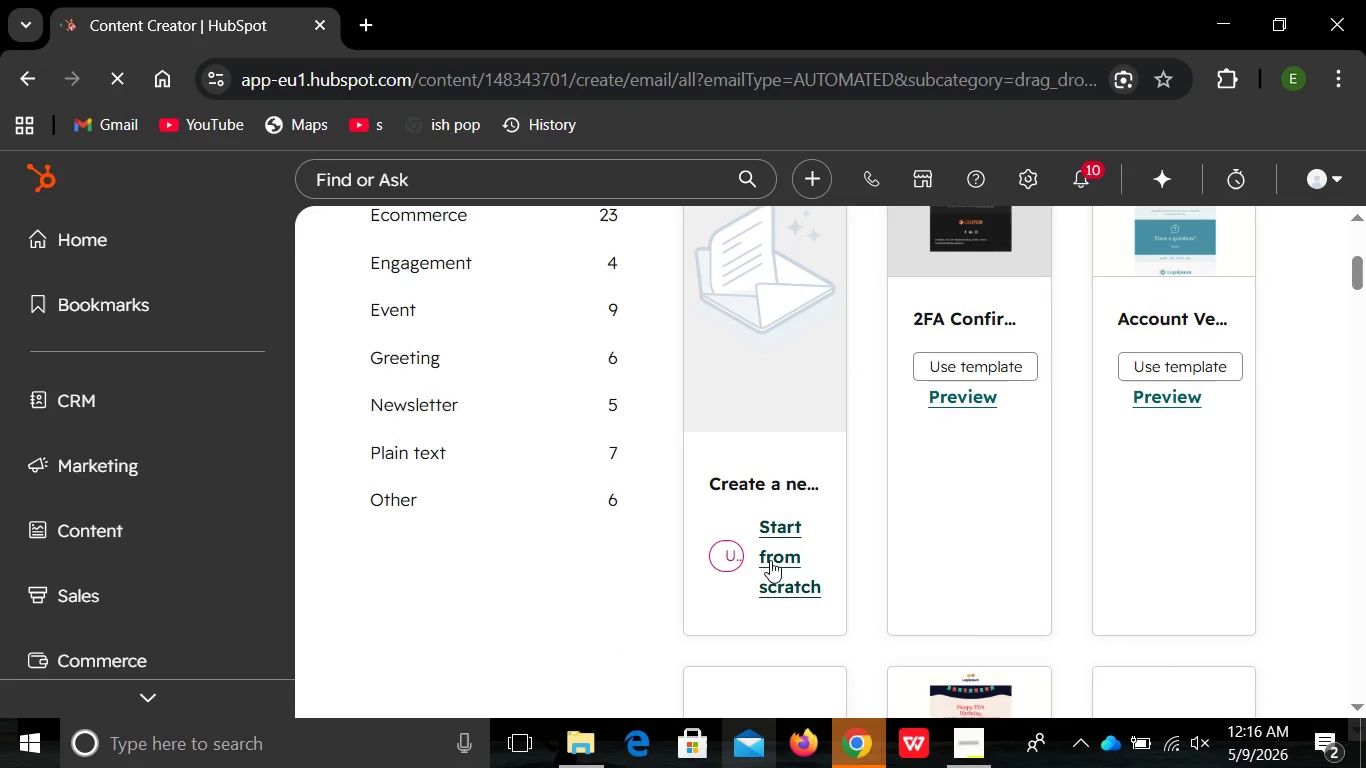 
left_click([770, 560])
 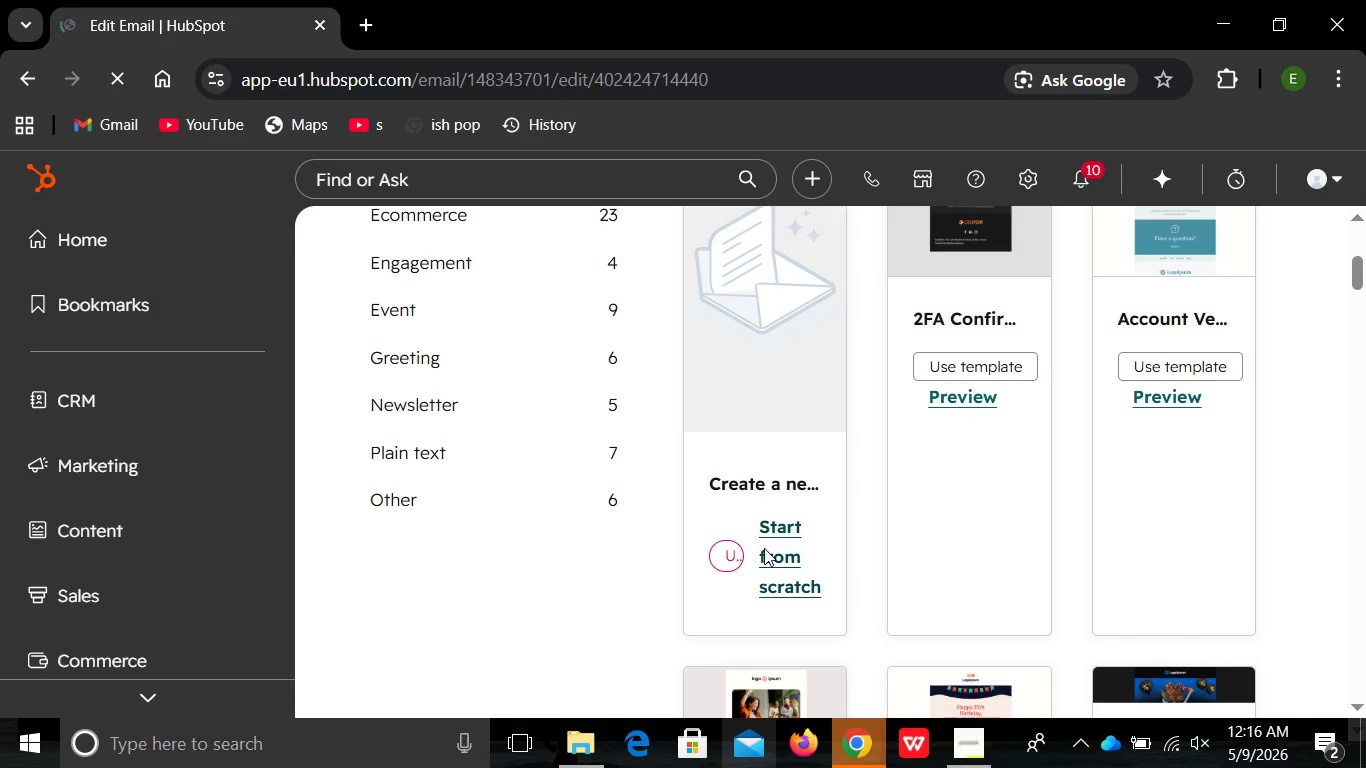 
right_click([764, 548])
 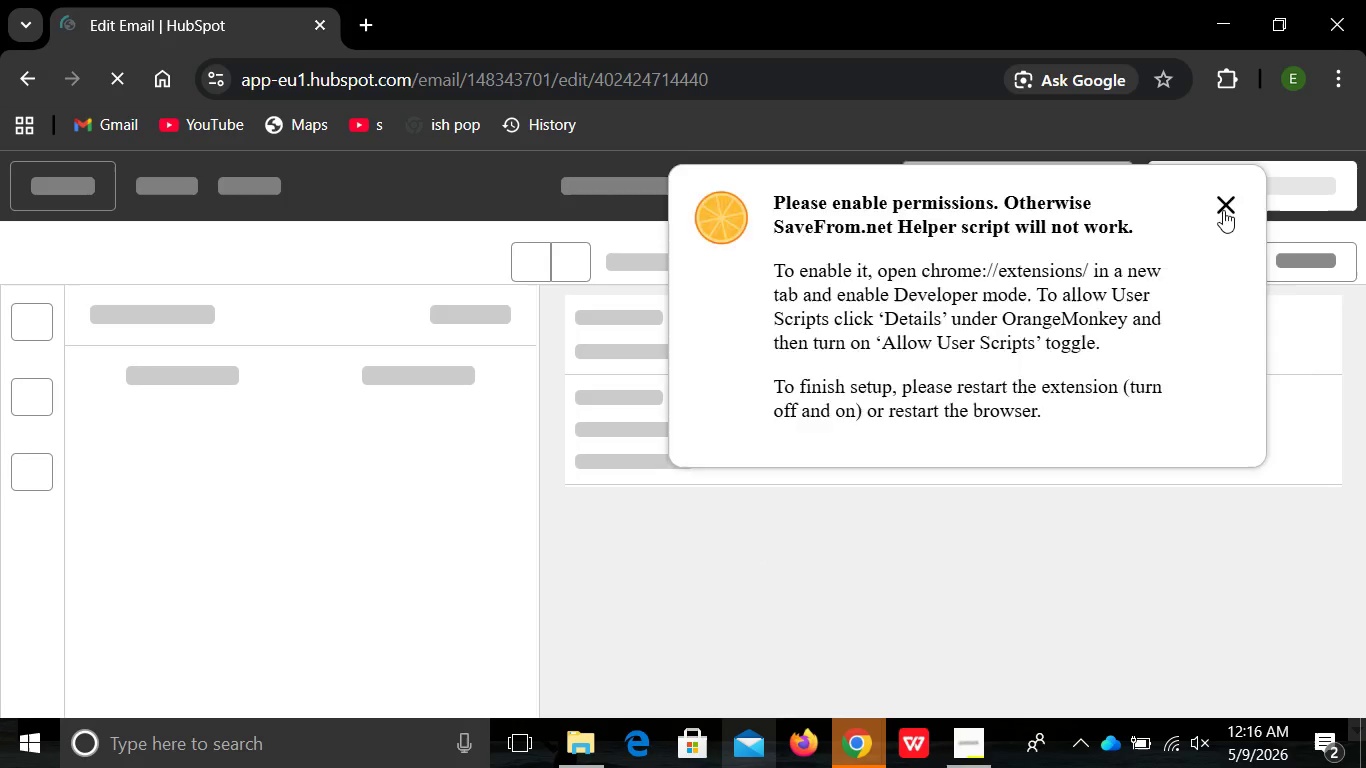 
left_click([1223, 210])
 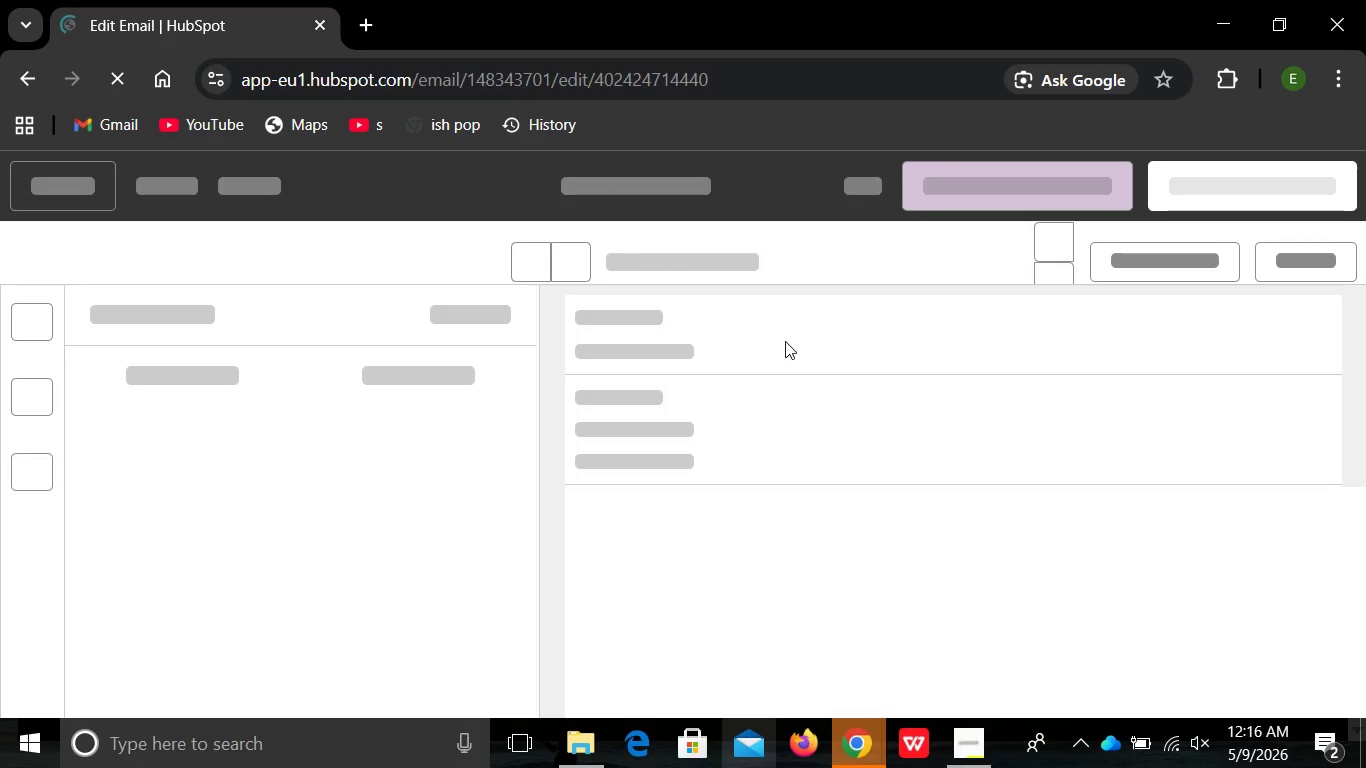 
mouse_move([709, 460])
 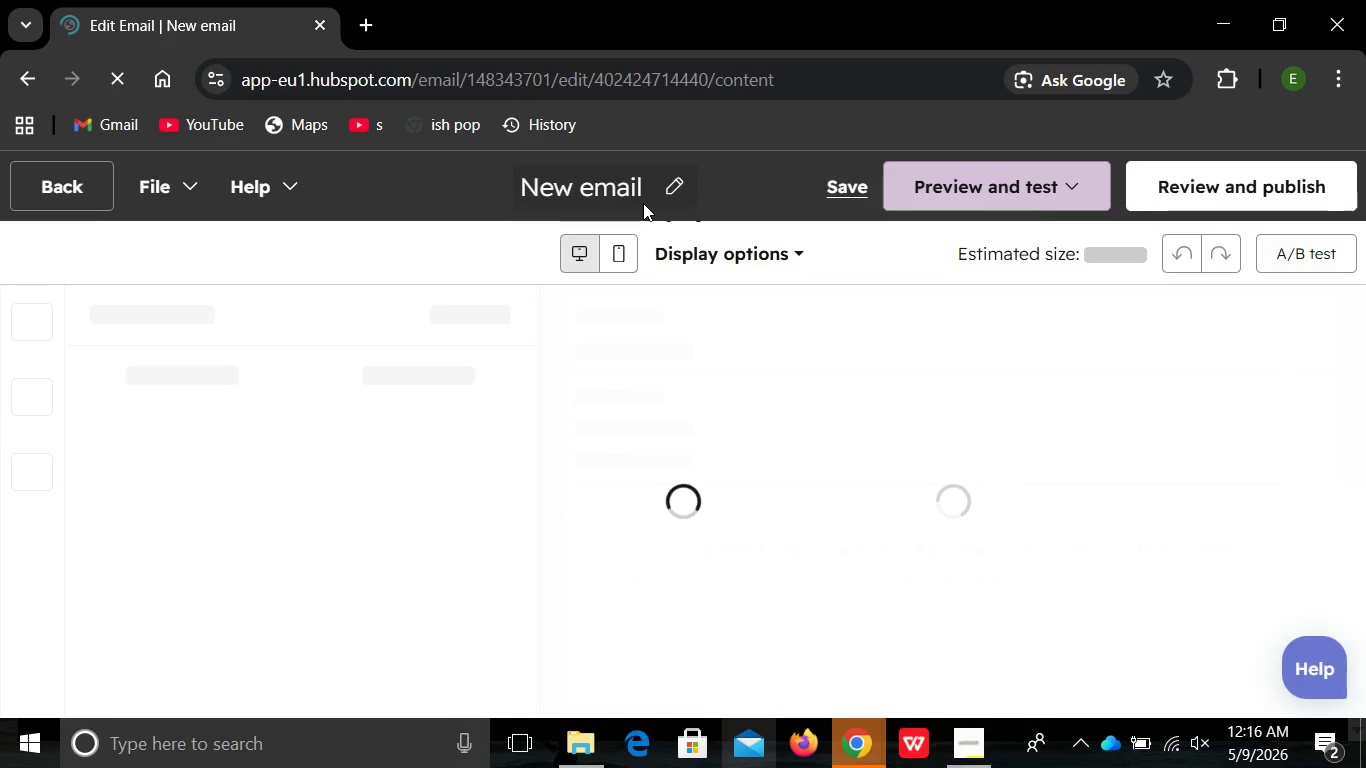 
left_click([643, 203])
 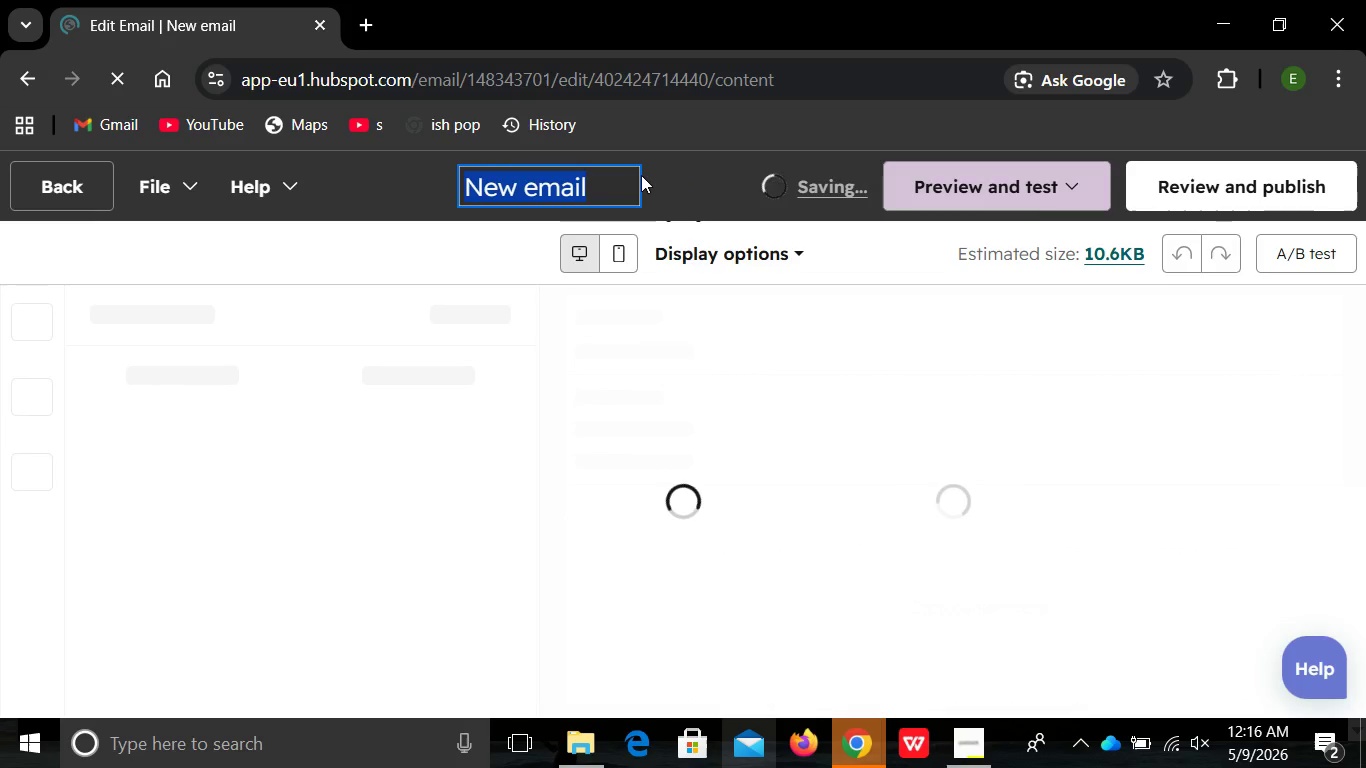 
left_click([643, 203])
 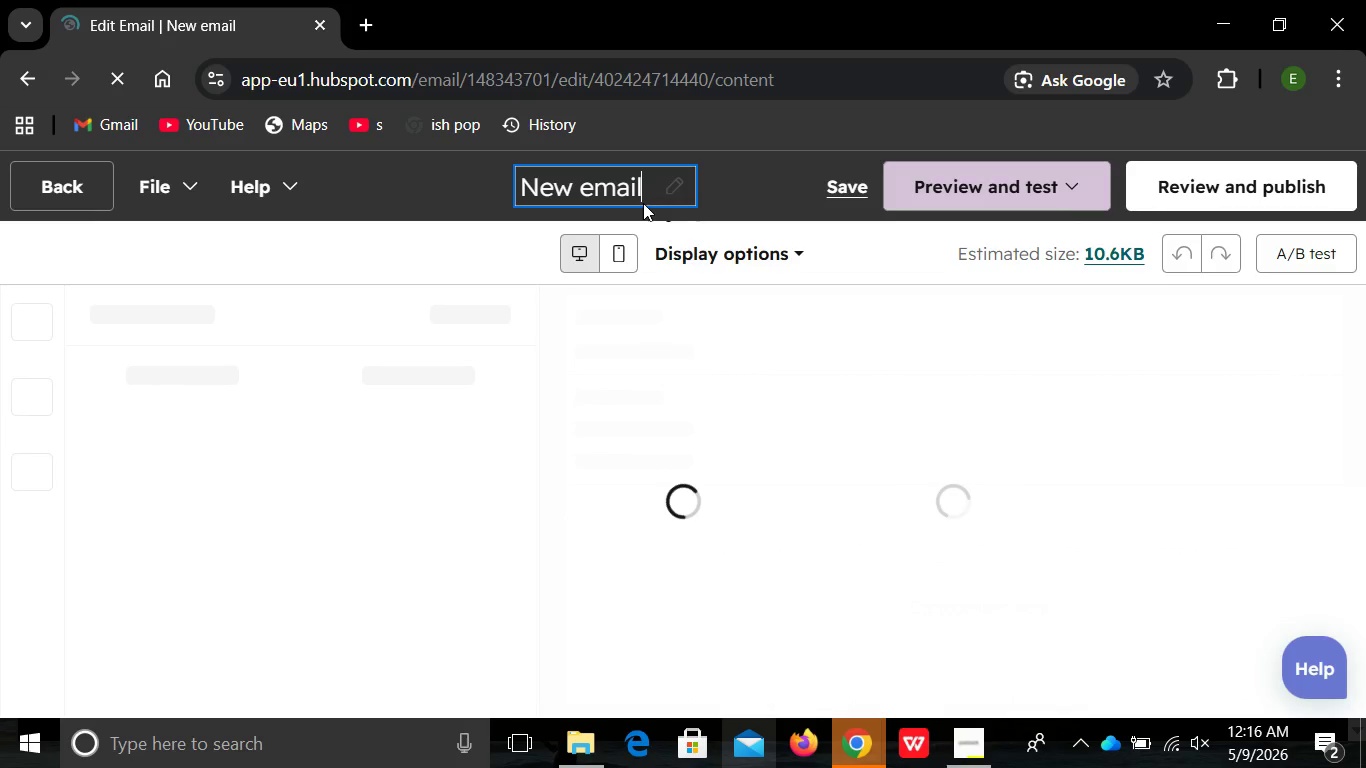 
key(Control+ControlLeft)
 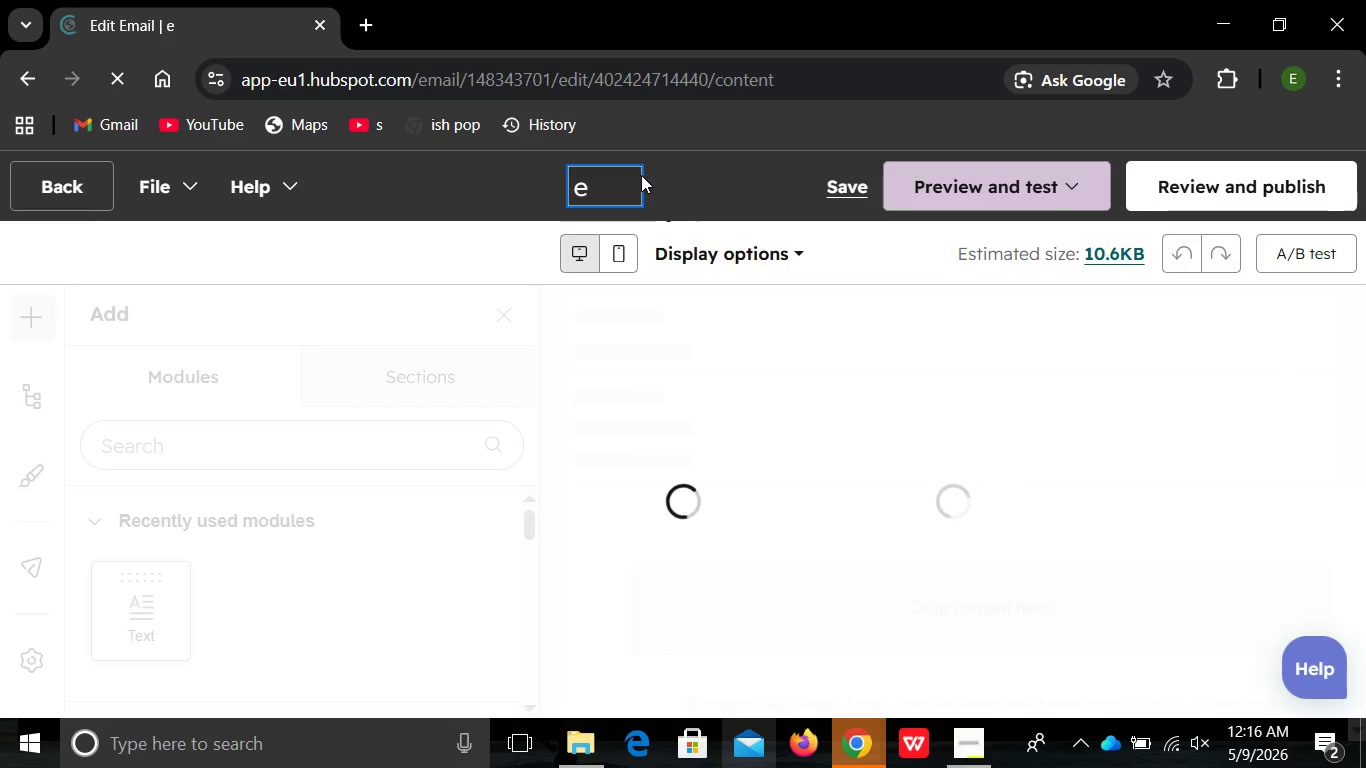 
key(Control+A)
 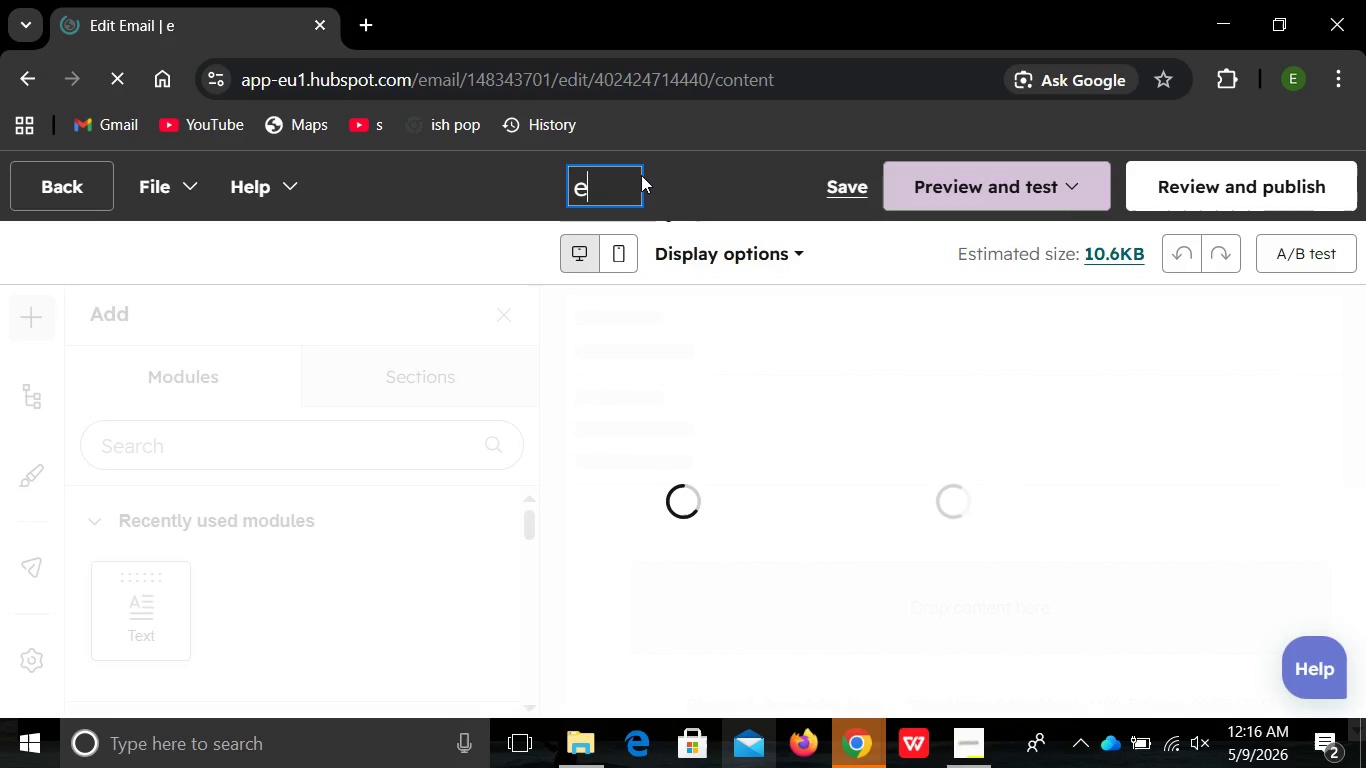 
type(E)
key(Backspace)
type(Email 3)
 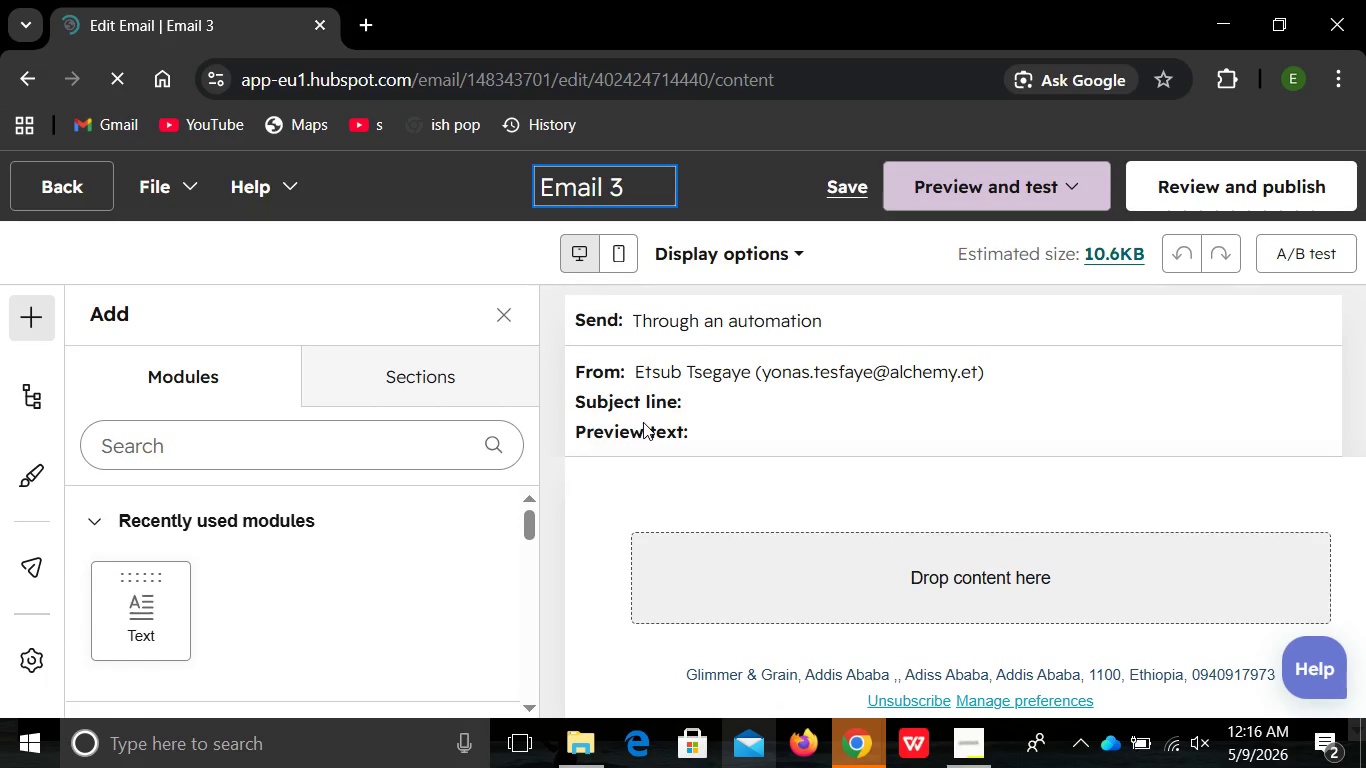 
hold_key(key=CapsLock, duration=0.39)
 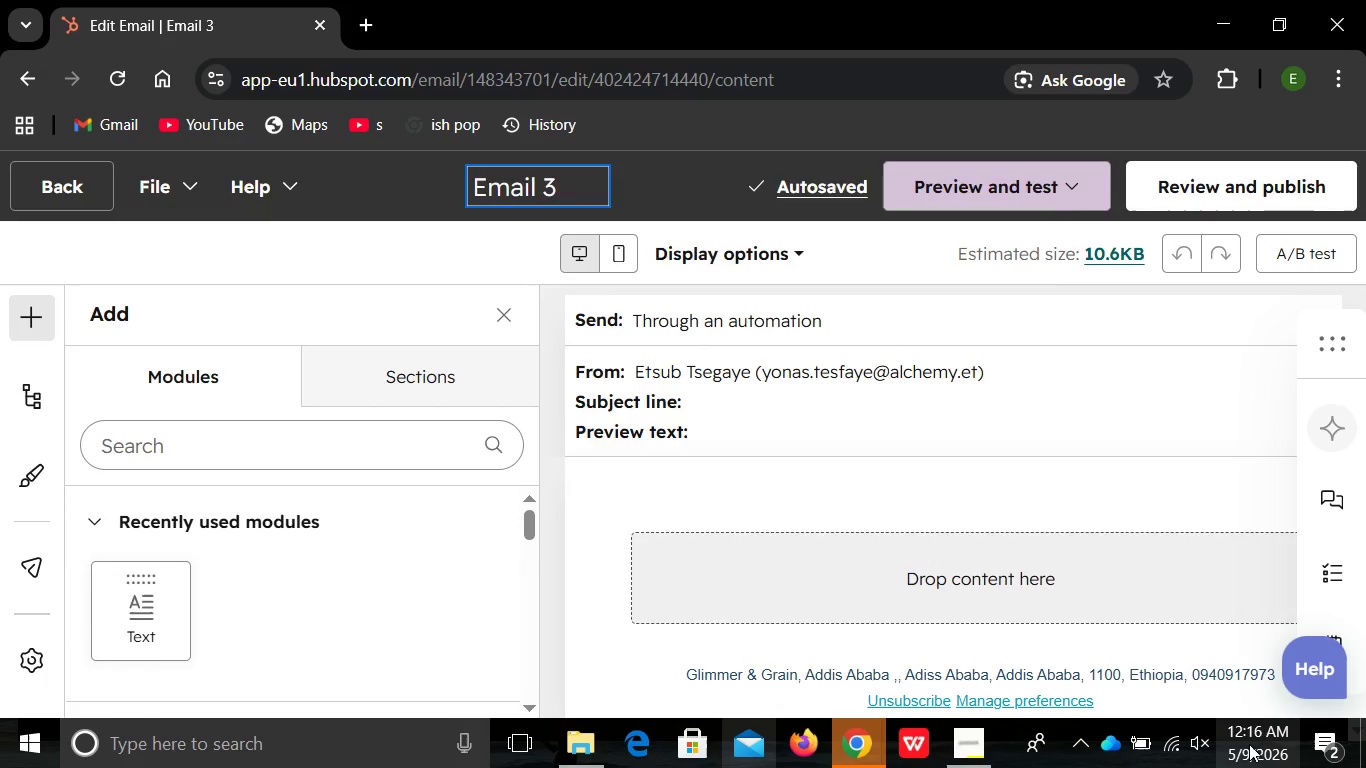 
wait(26.0)
 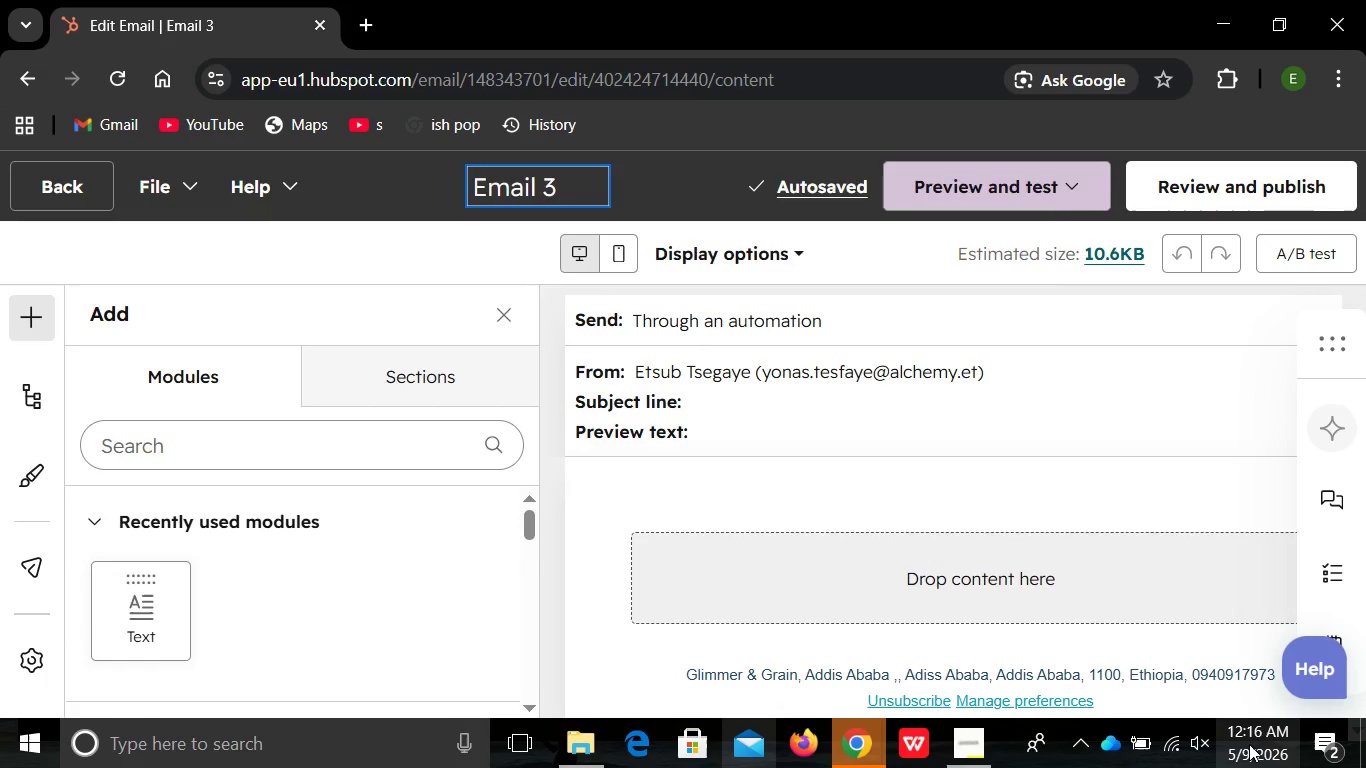 
left_click([1059, 212])
 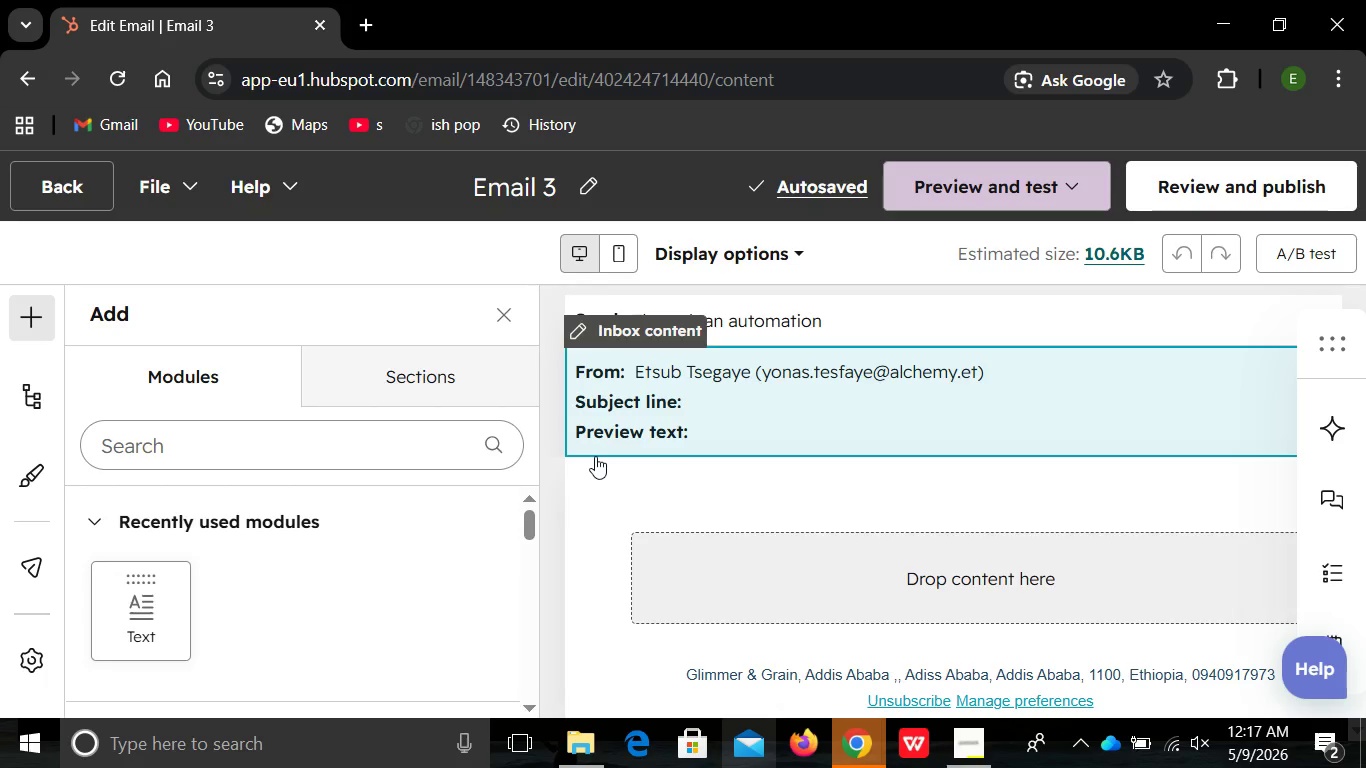 
wait(35.14)
 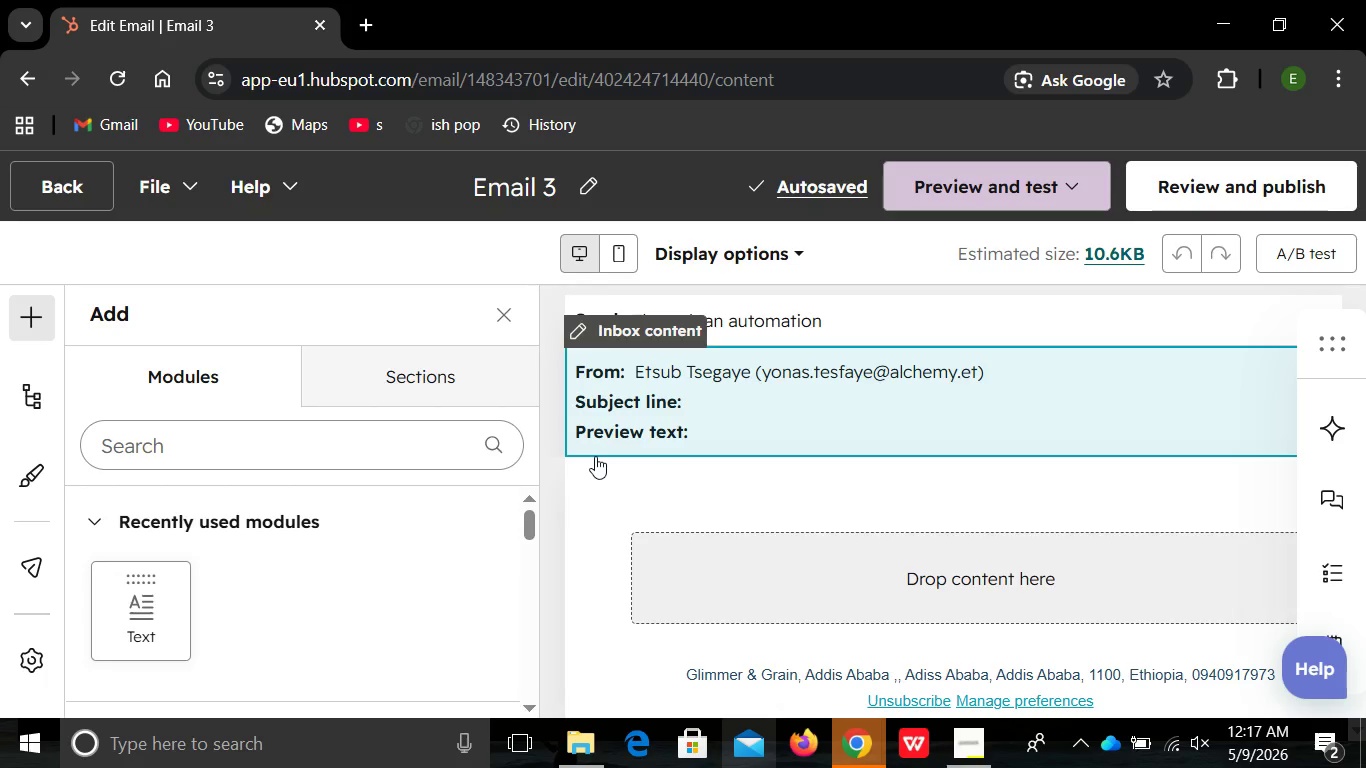 
left_click([57, 185])
 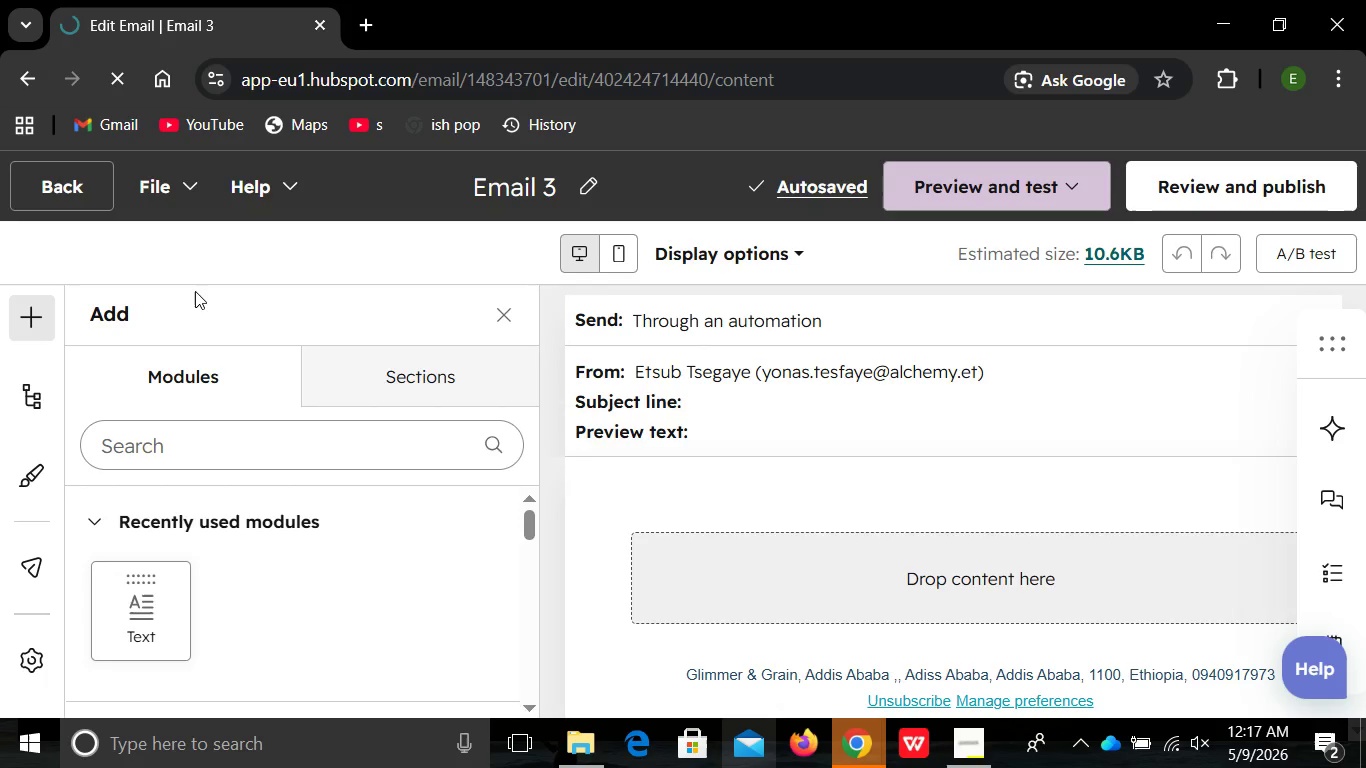 
wait(8.64)
 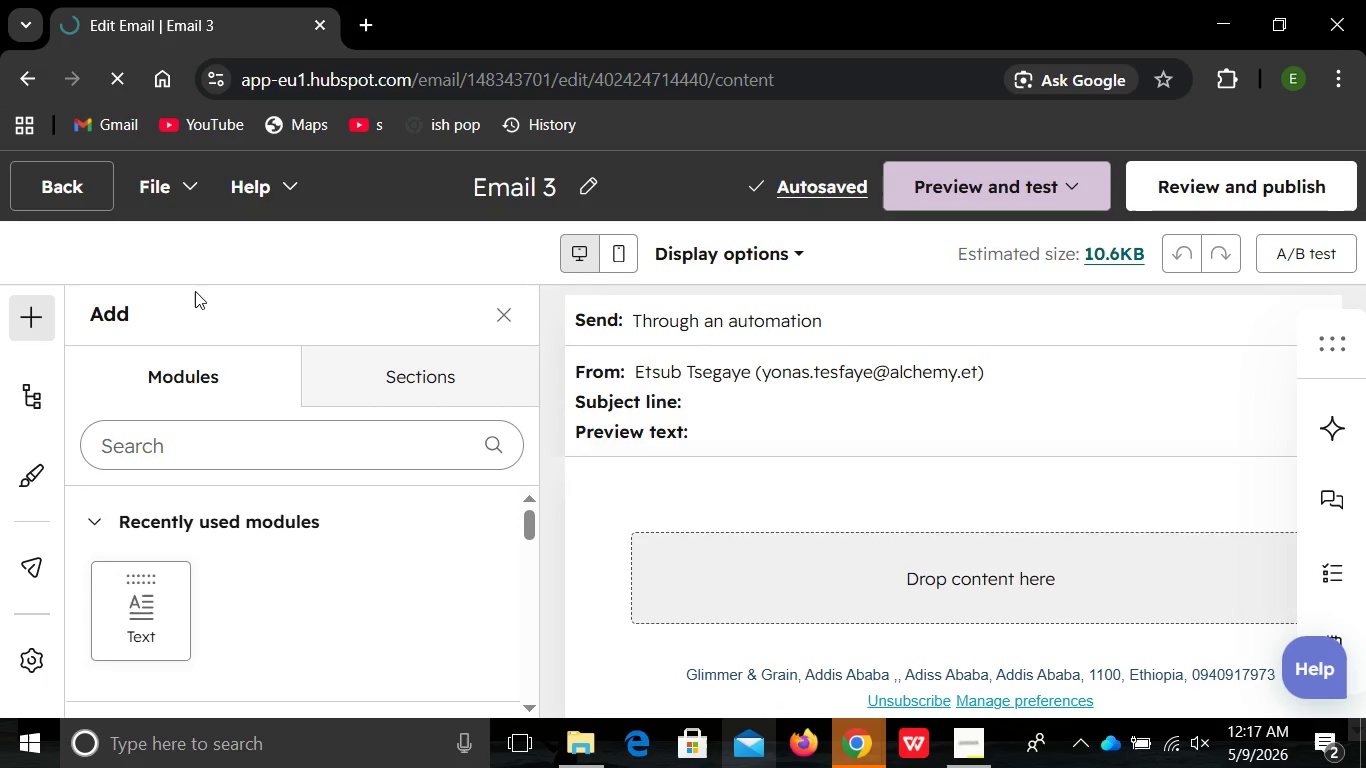 
left_click([64, 194])
 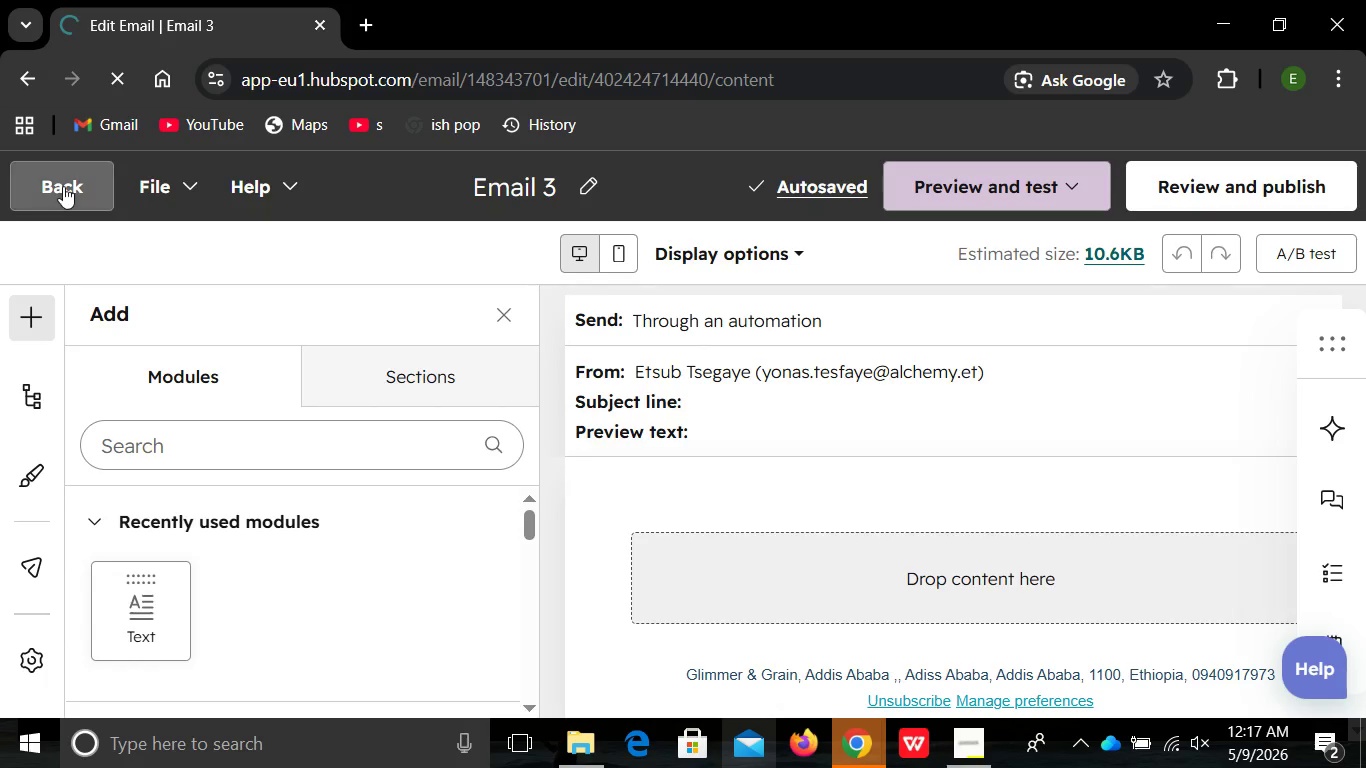 
left_click([63, 186])
 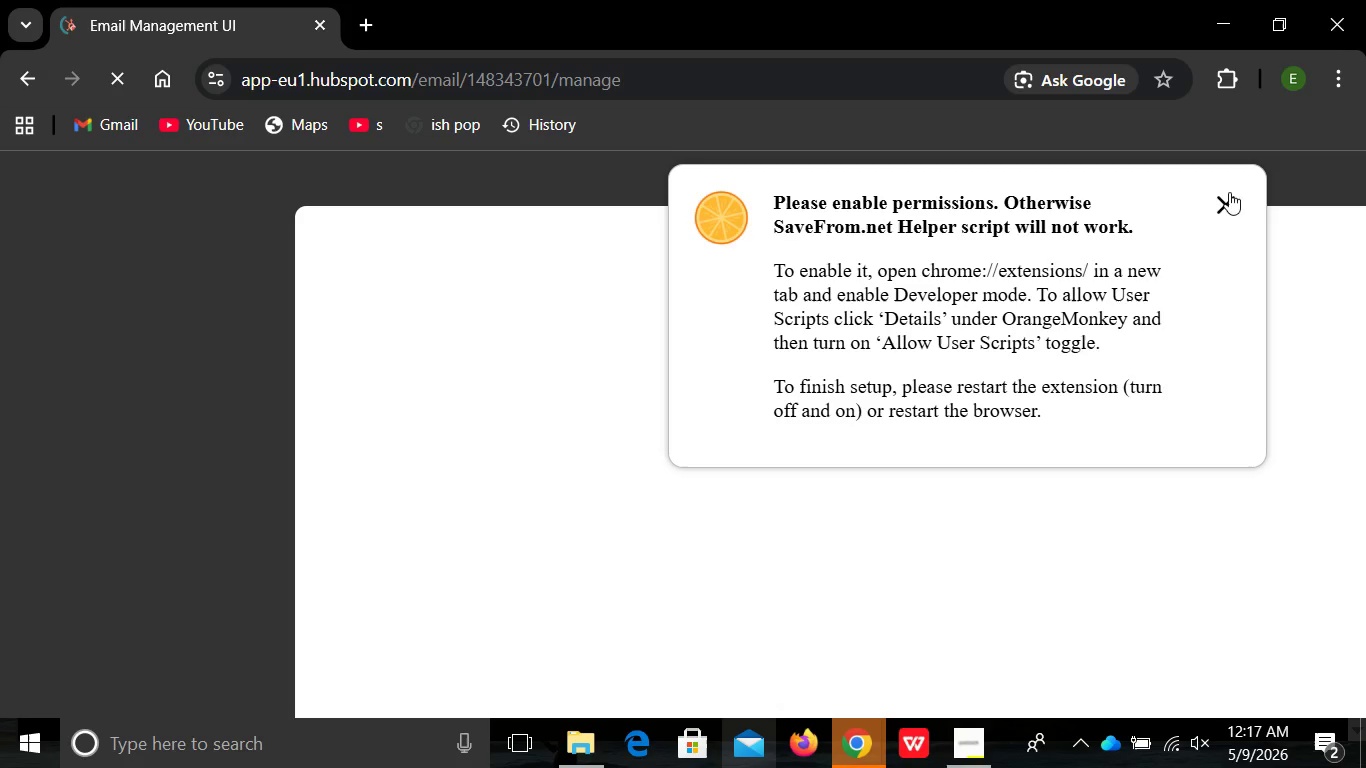 
wait(6.53)
 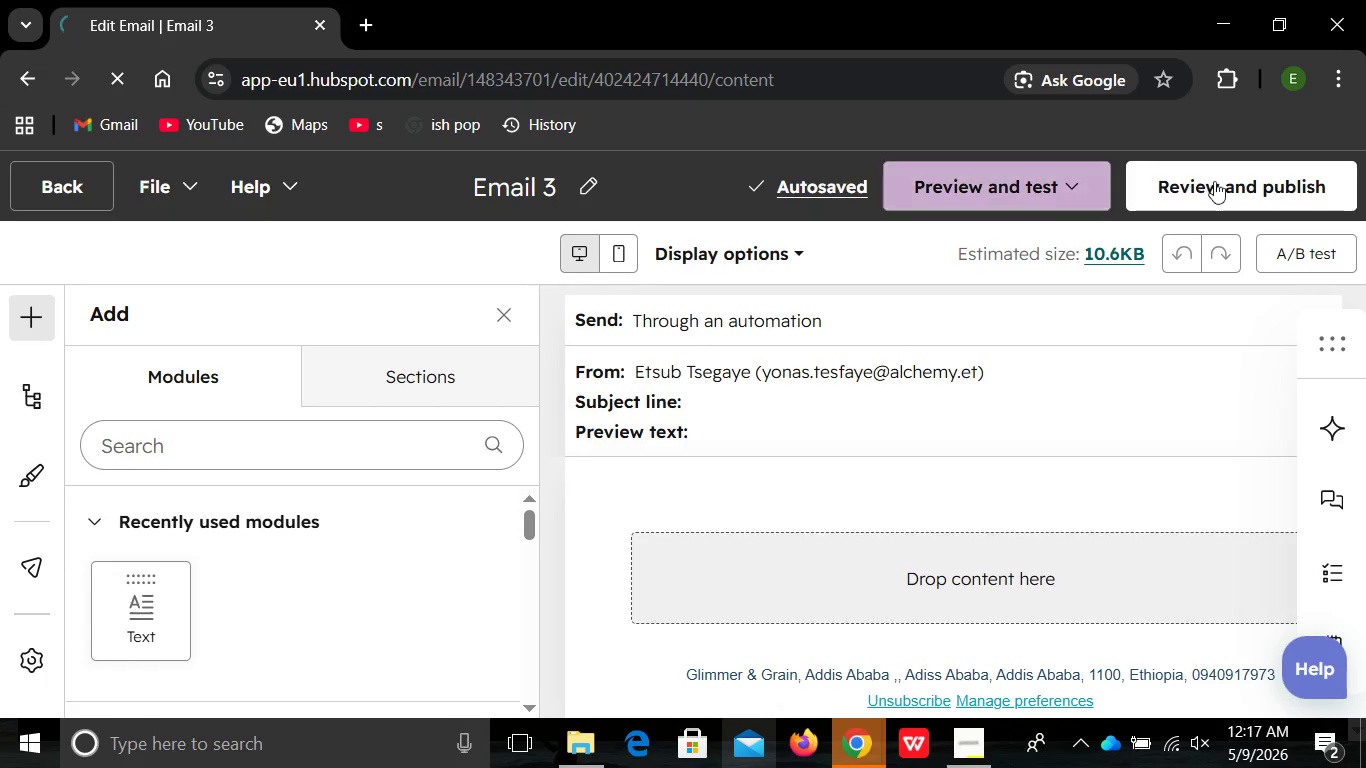 
left_click([1221, 205])
 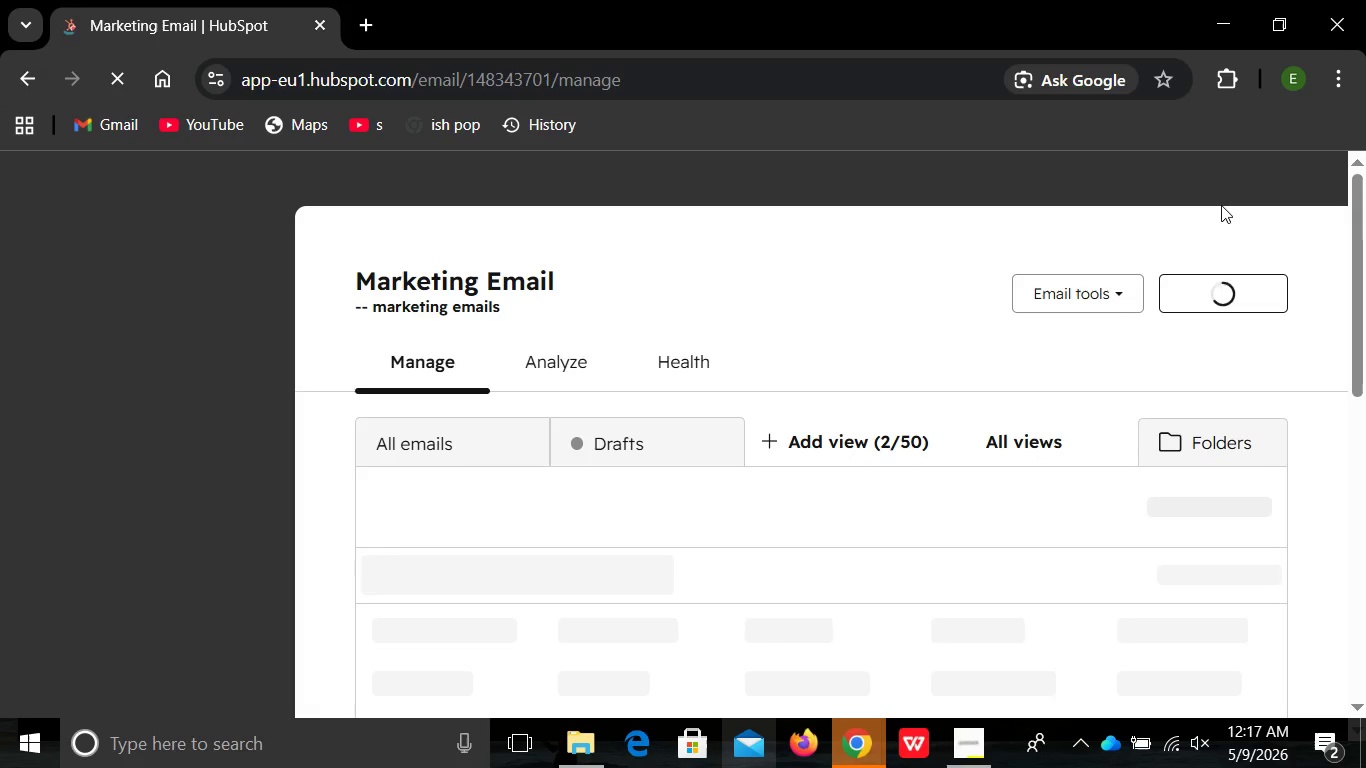 
wait(8.13)
 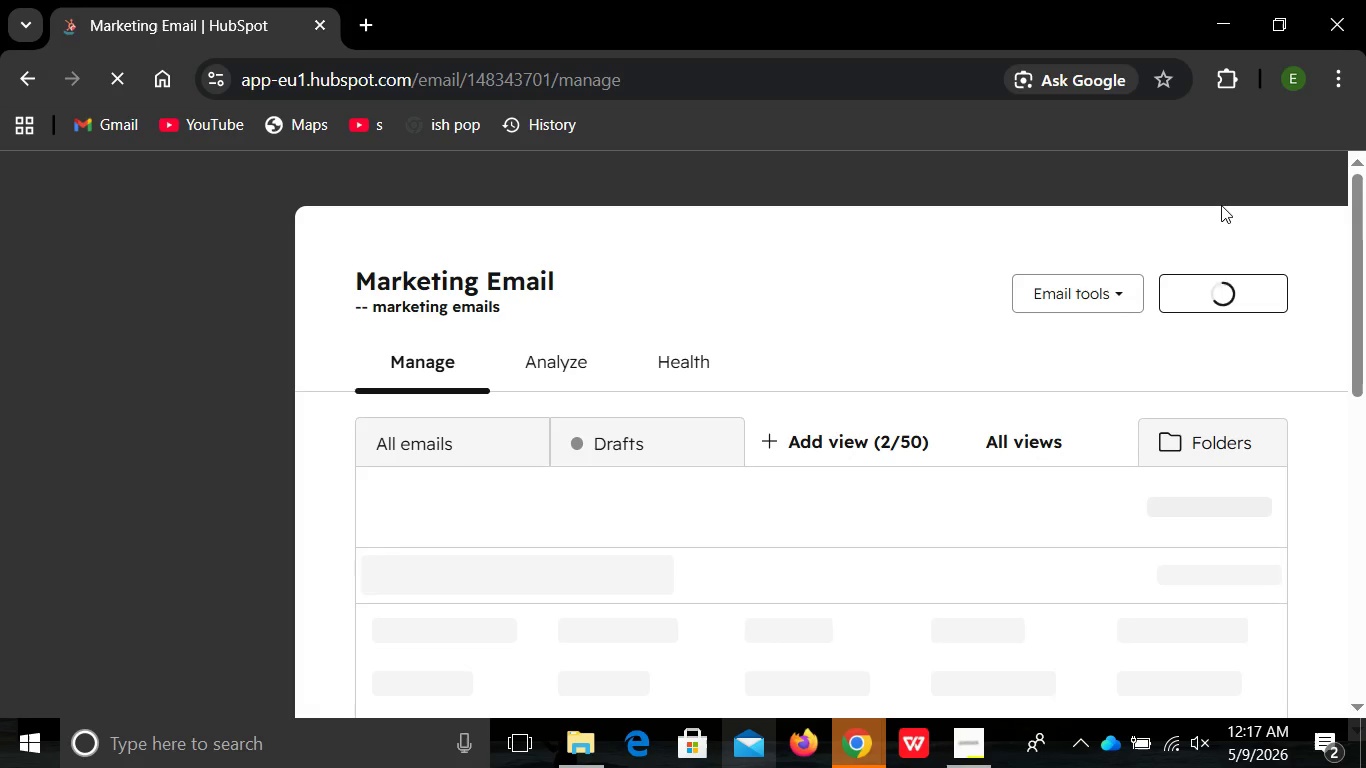 
mouse_move([127, 499])
 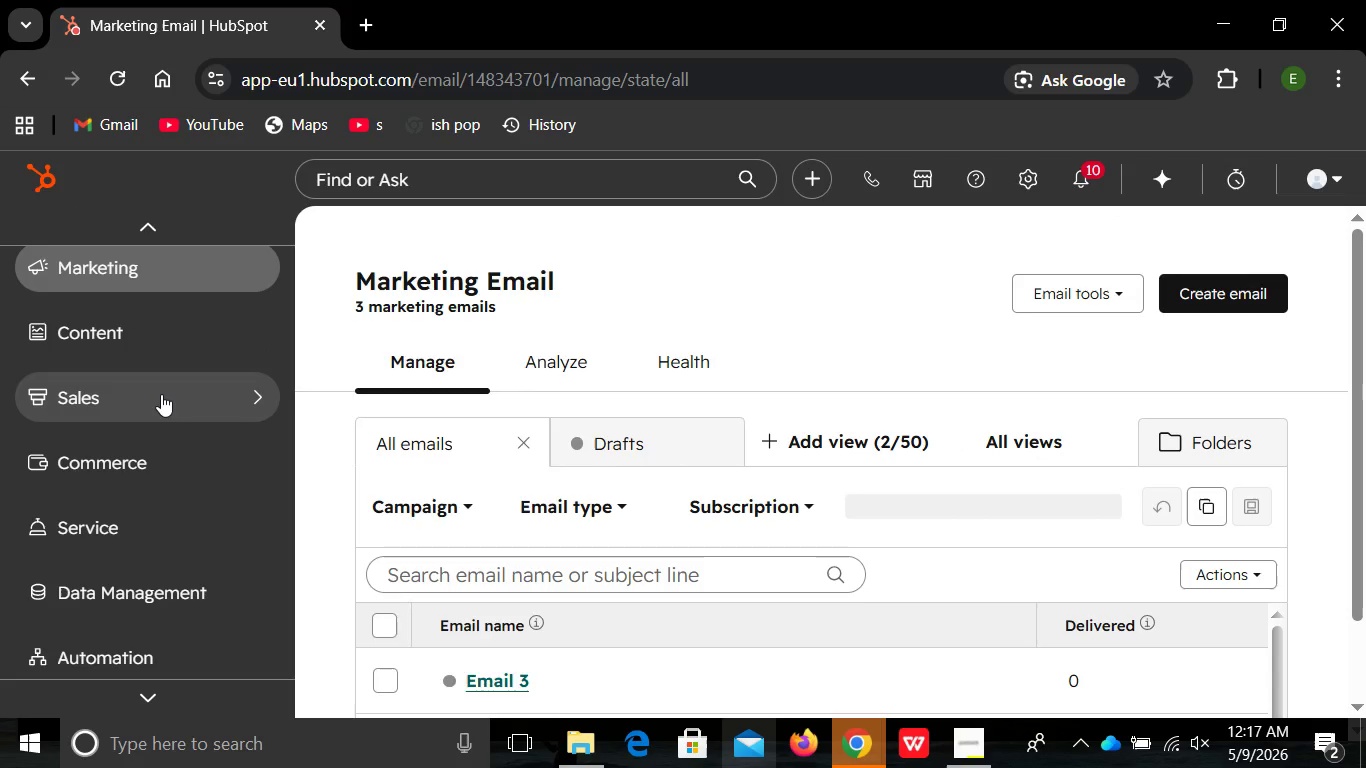 
left_click([161, 394])
 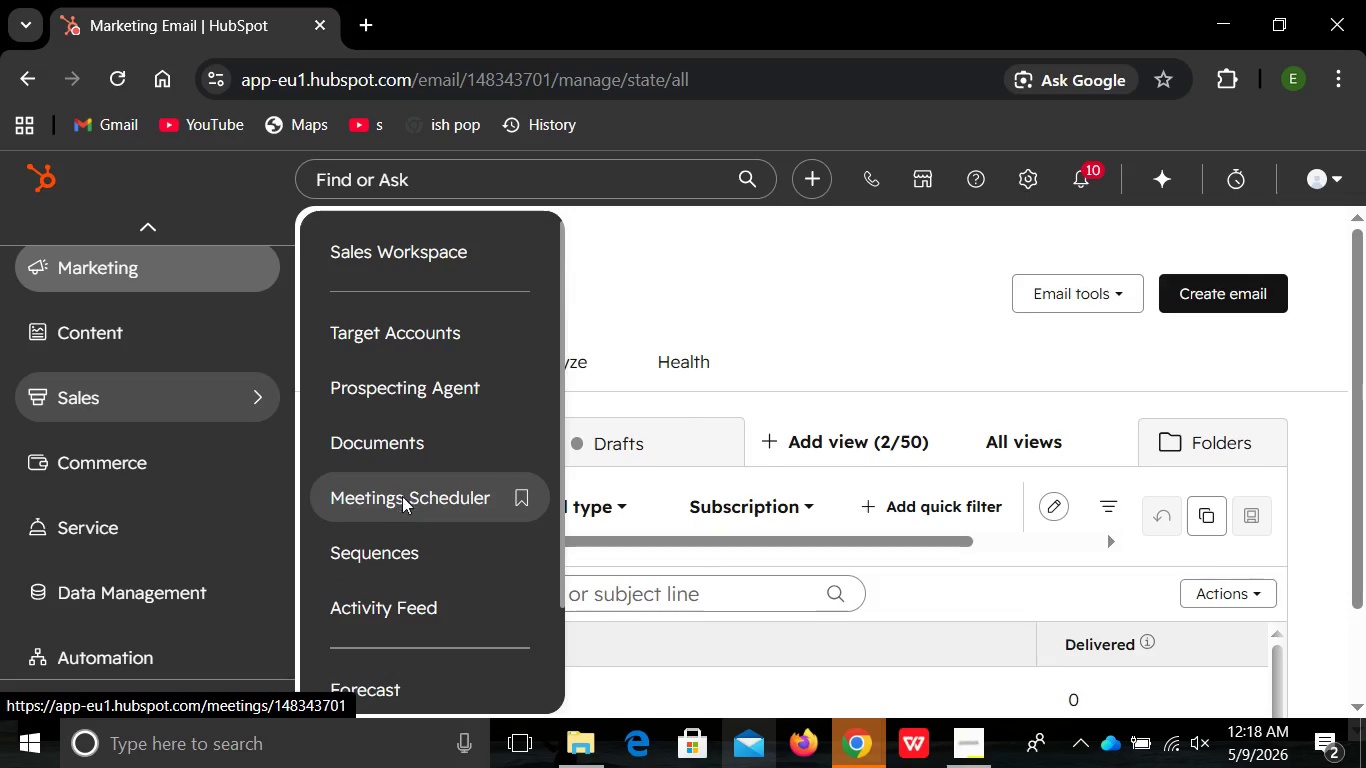 
left_click([402, 496])
 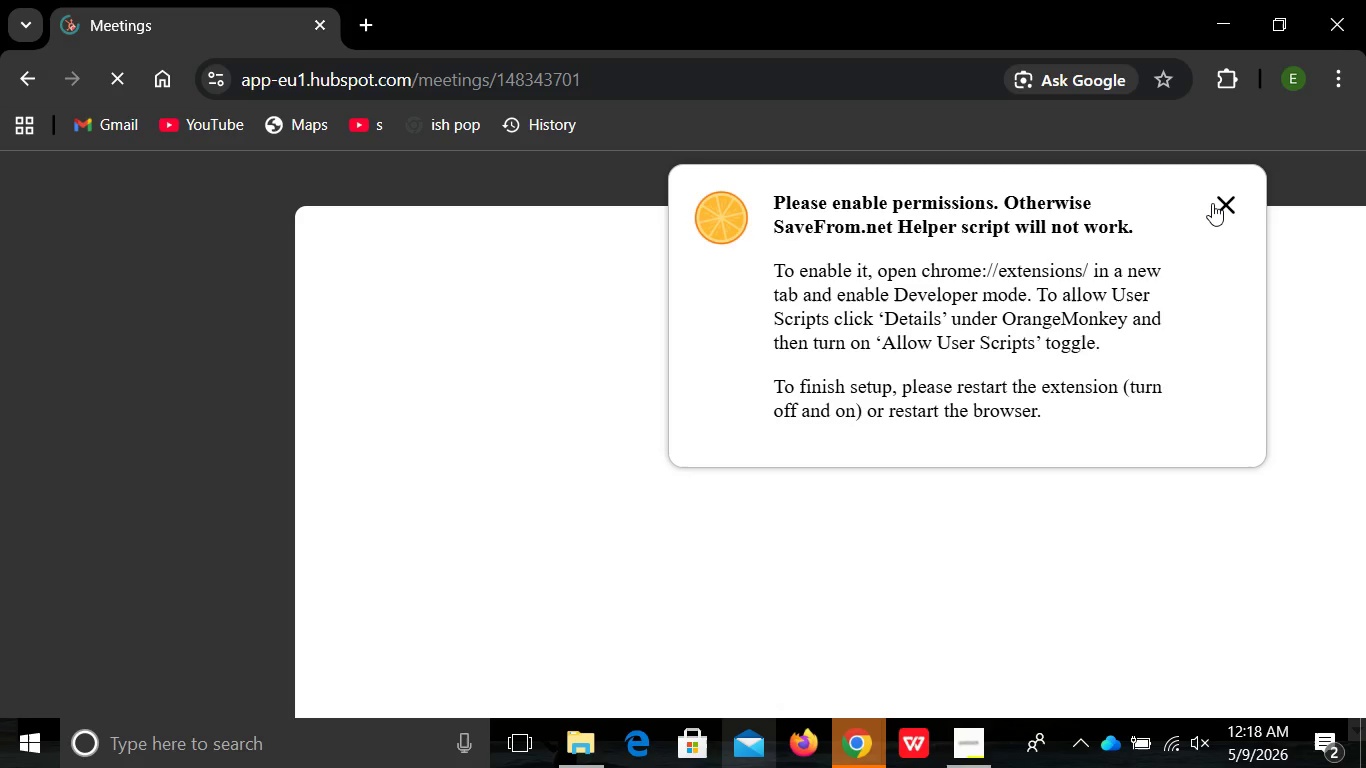 
wait(5.26)
 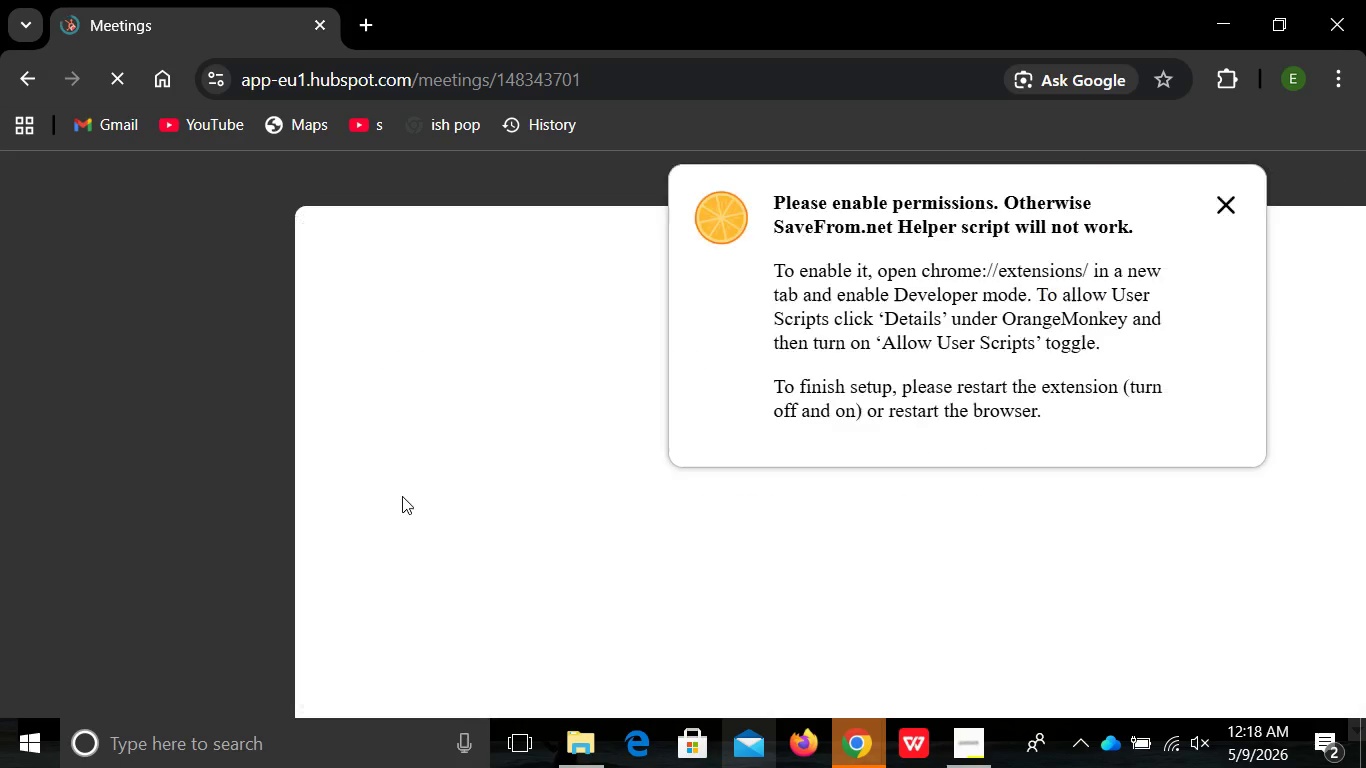 
left_click([1212, 203])
 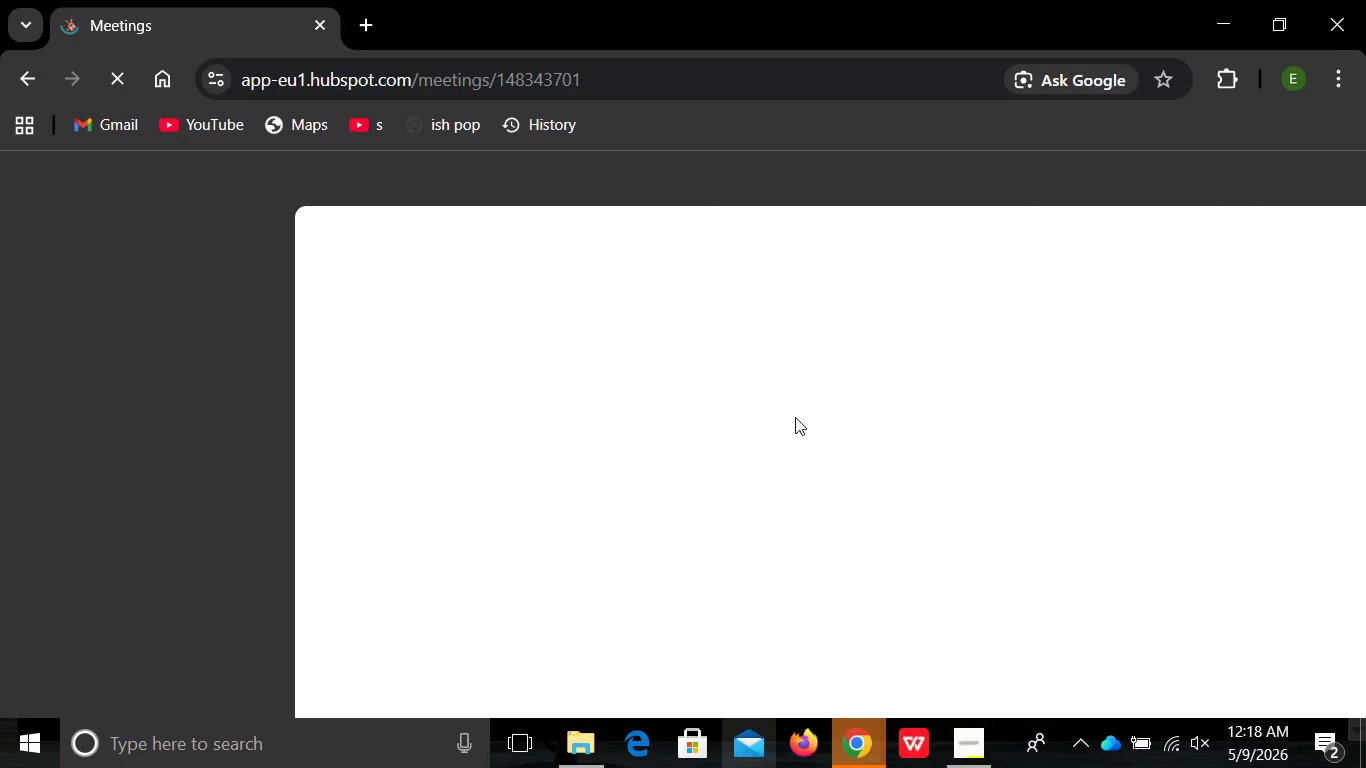 
left_click([1212, 203])
 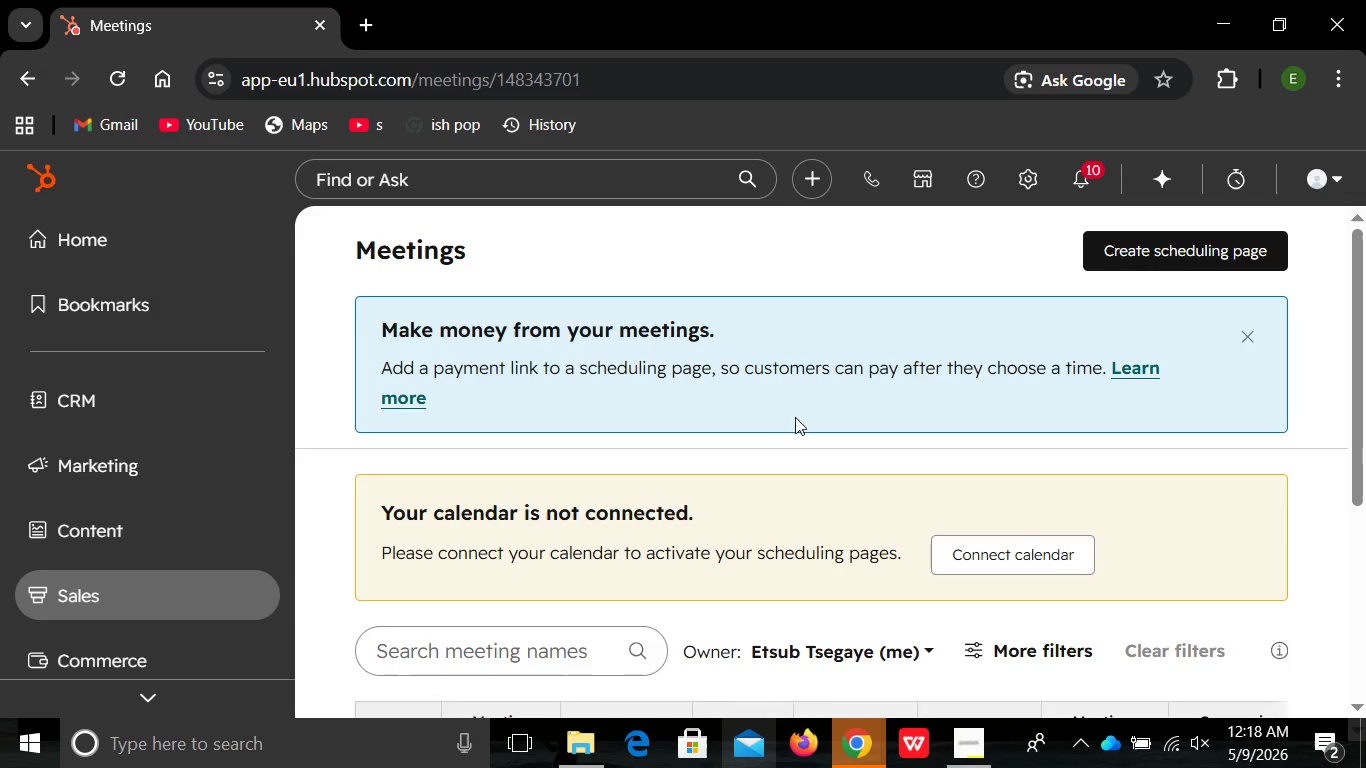 
wait(20.94)
 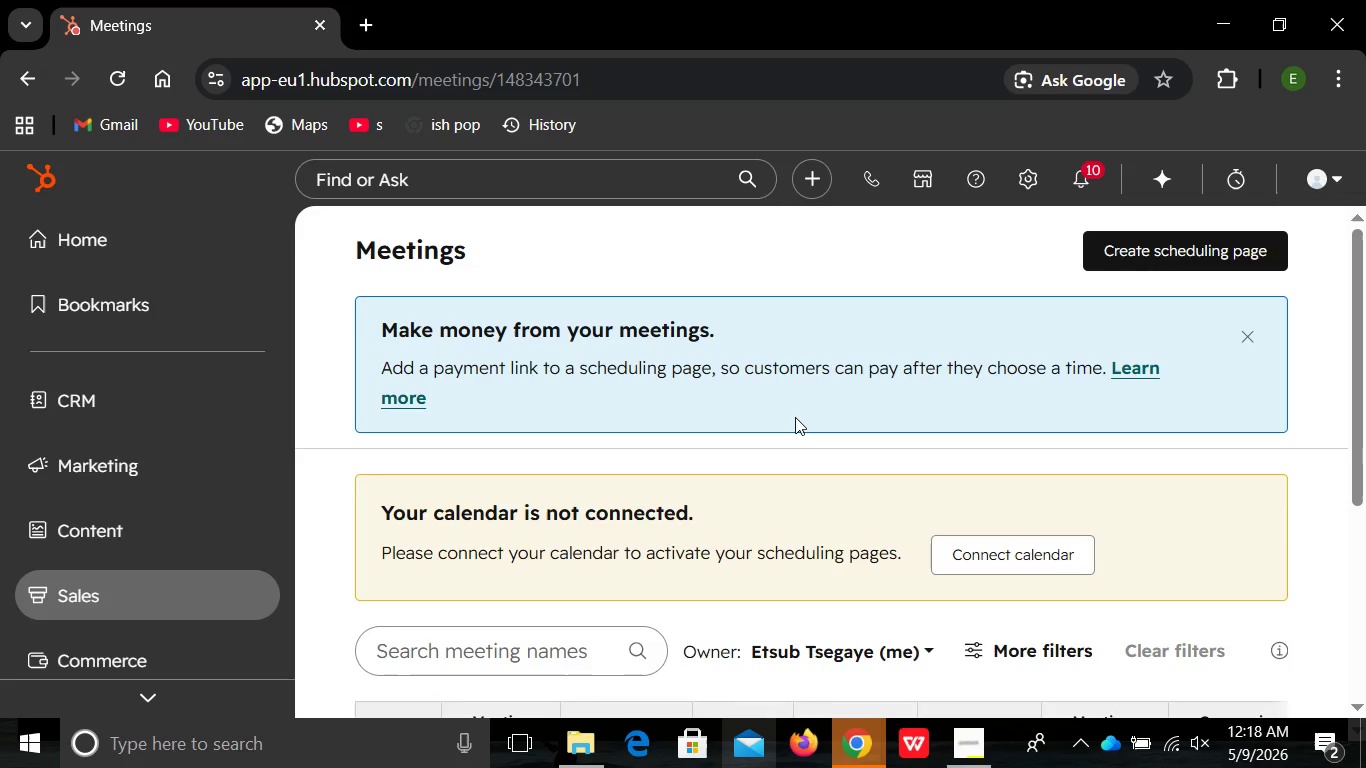 
left_click([1146, 244])
 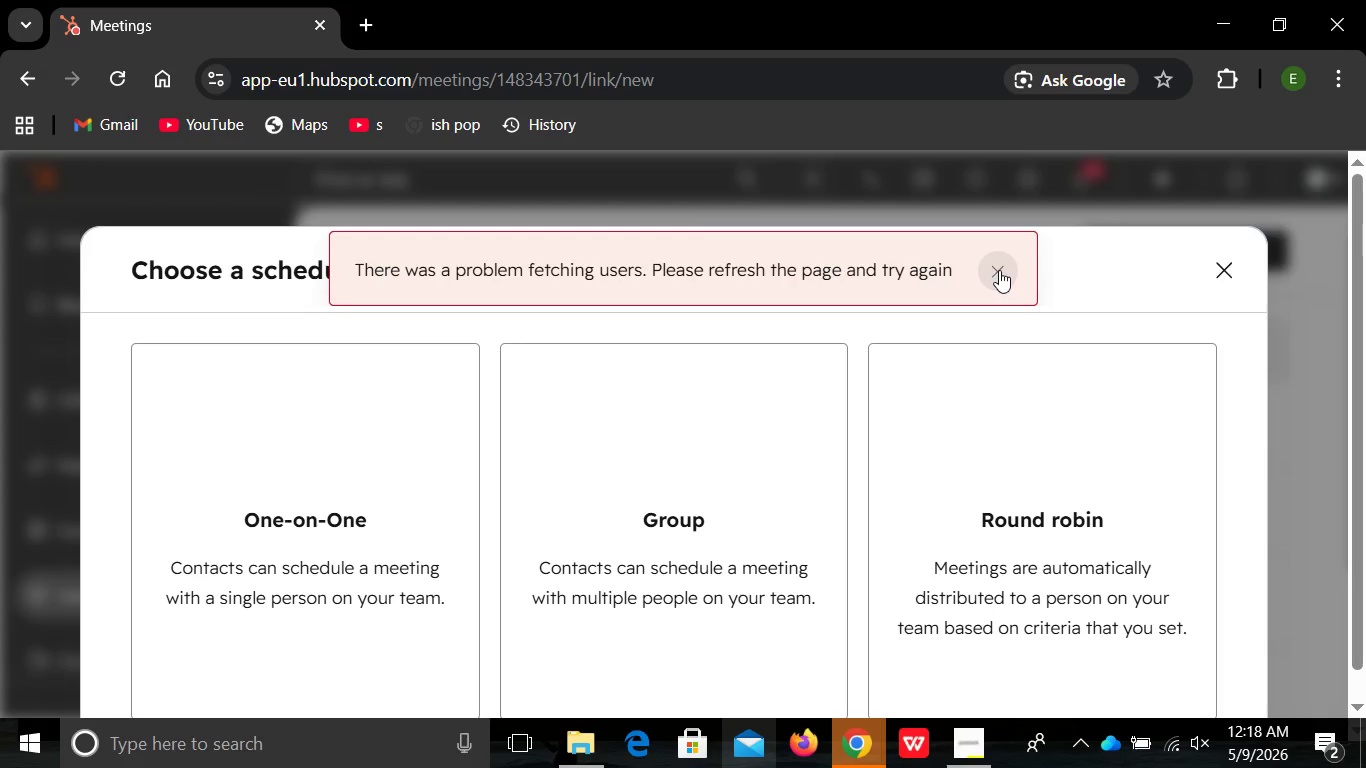 
wait(28.1)
 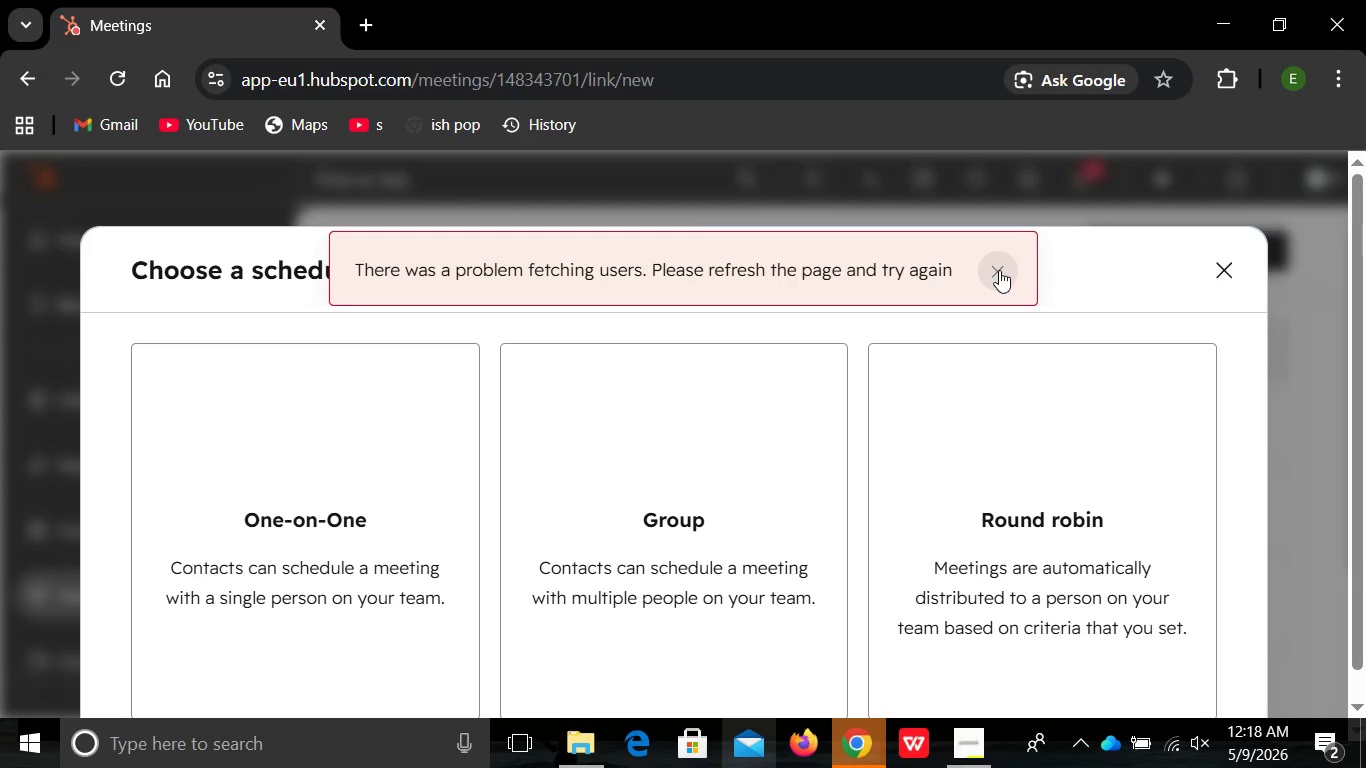 
left_click([1035, 518])
 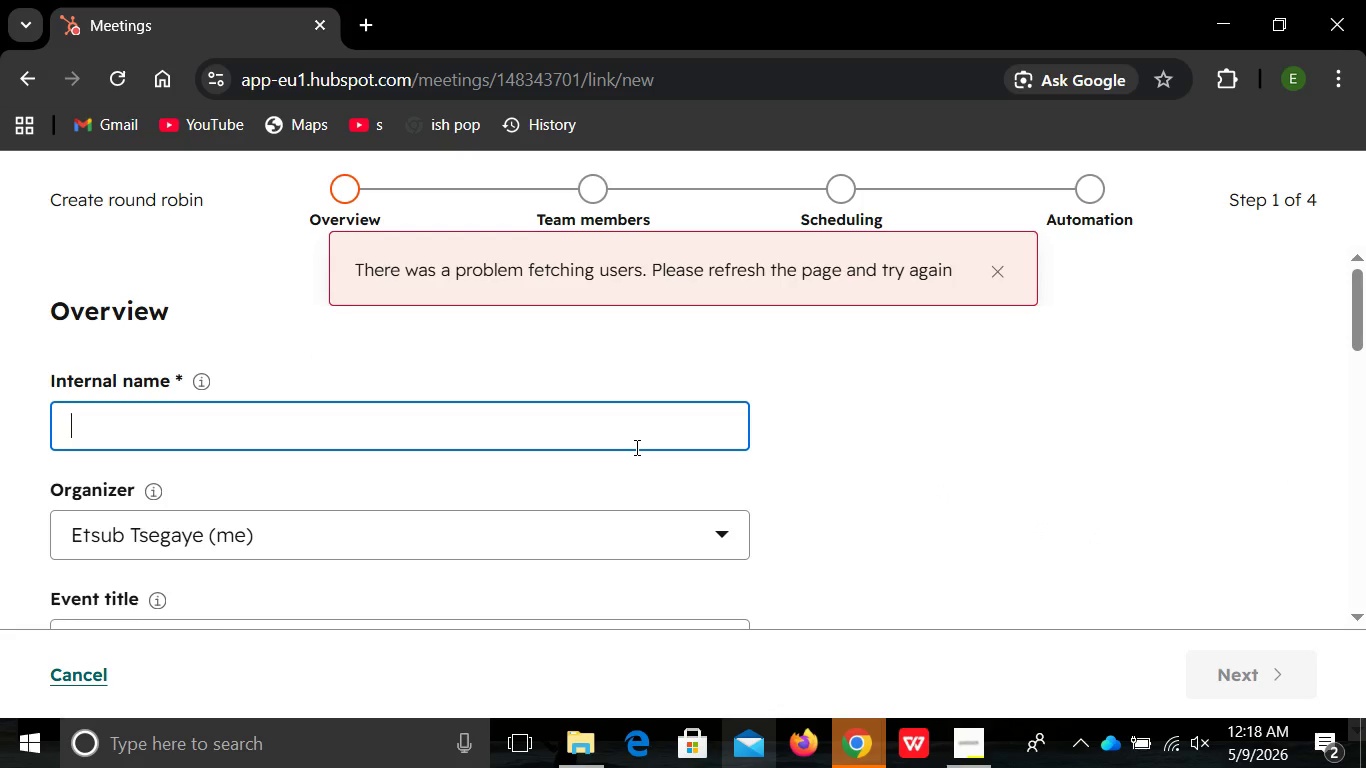 
left_click([635, 447])
 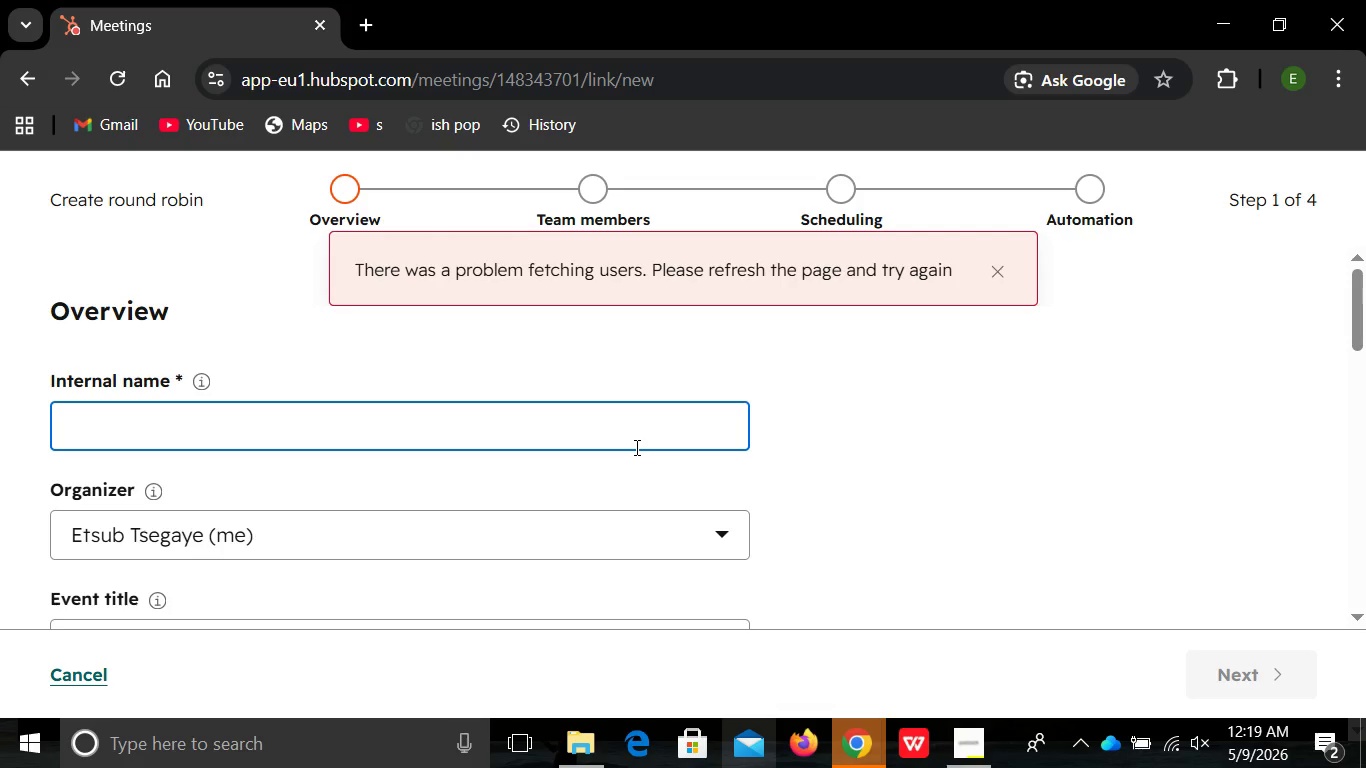 
wait(10.15)
 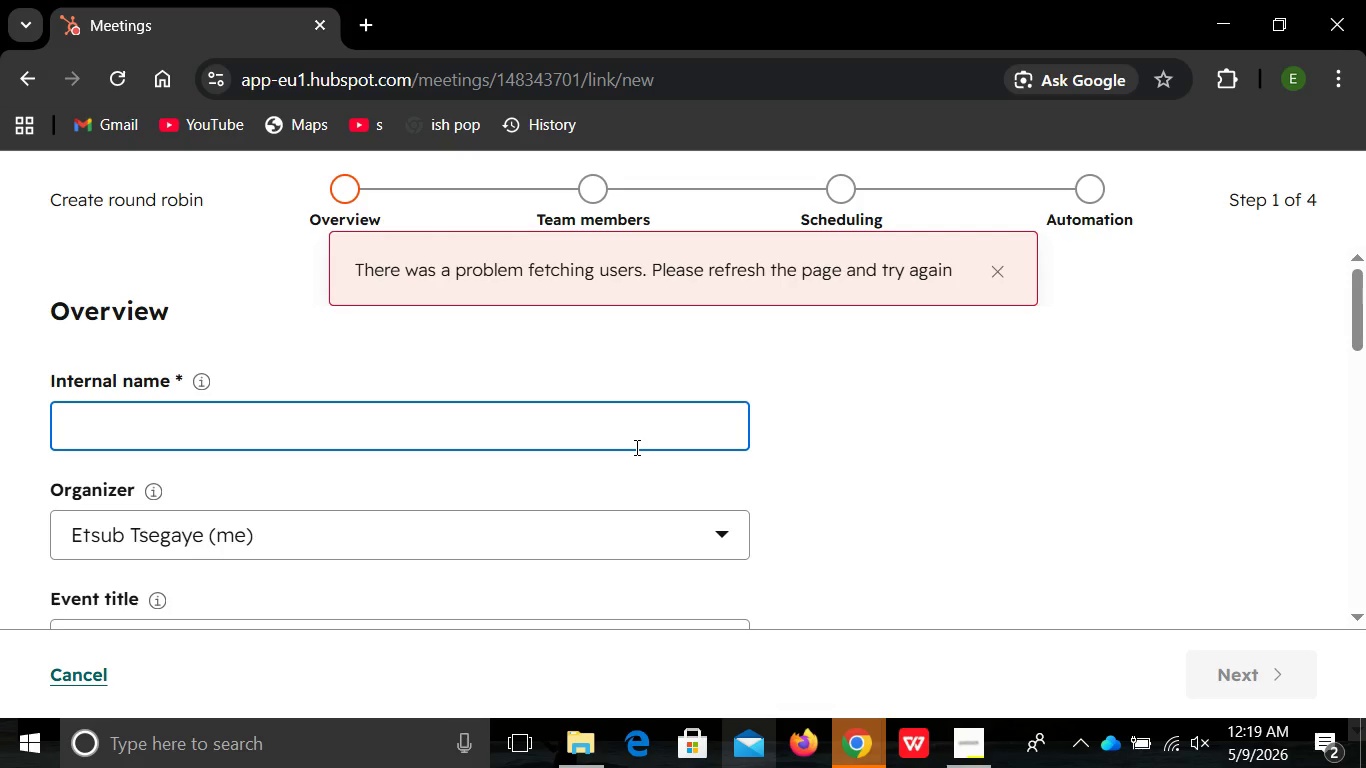 
scroll: coordinate [635, 470], scroll_direction: none, amount: 0.0
 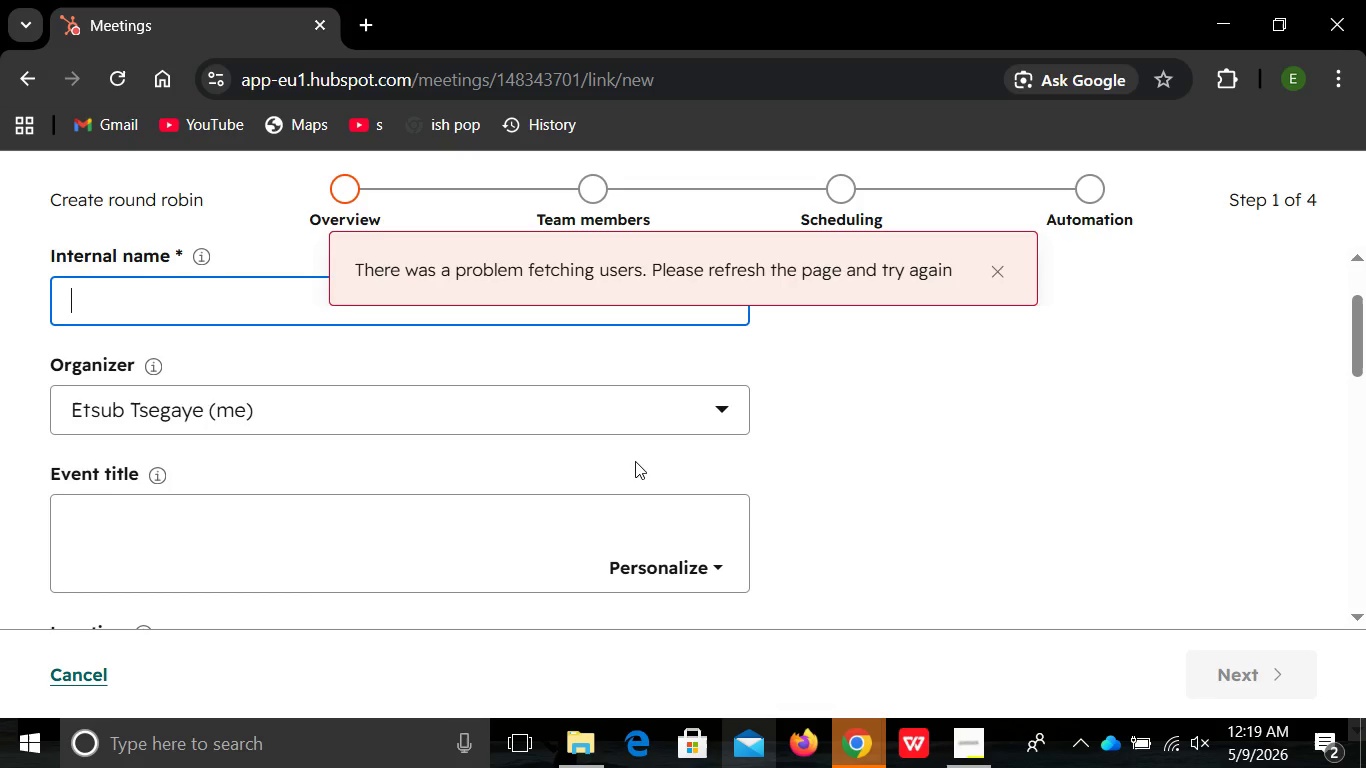 
type(Goal D)
key(Backspace)
type(Setting c)
key(Backspace)
type(Consultion )
 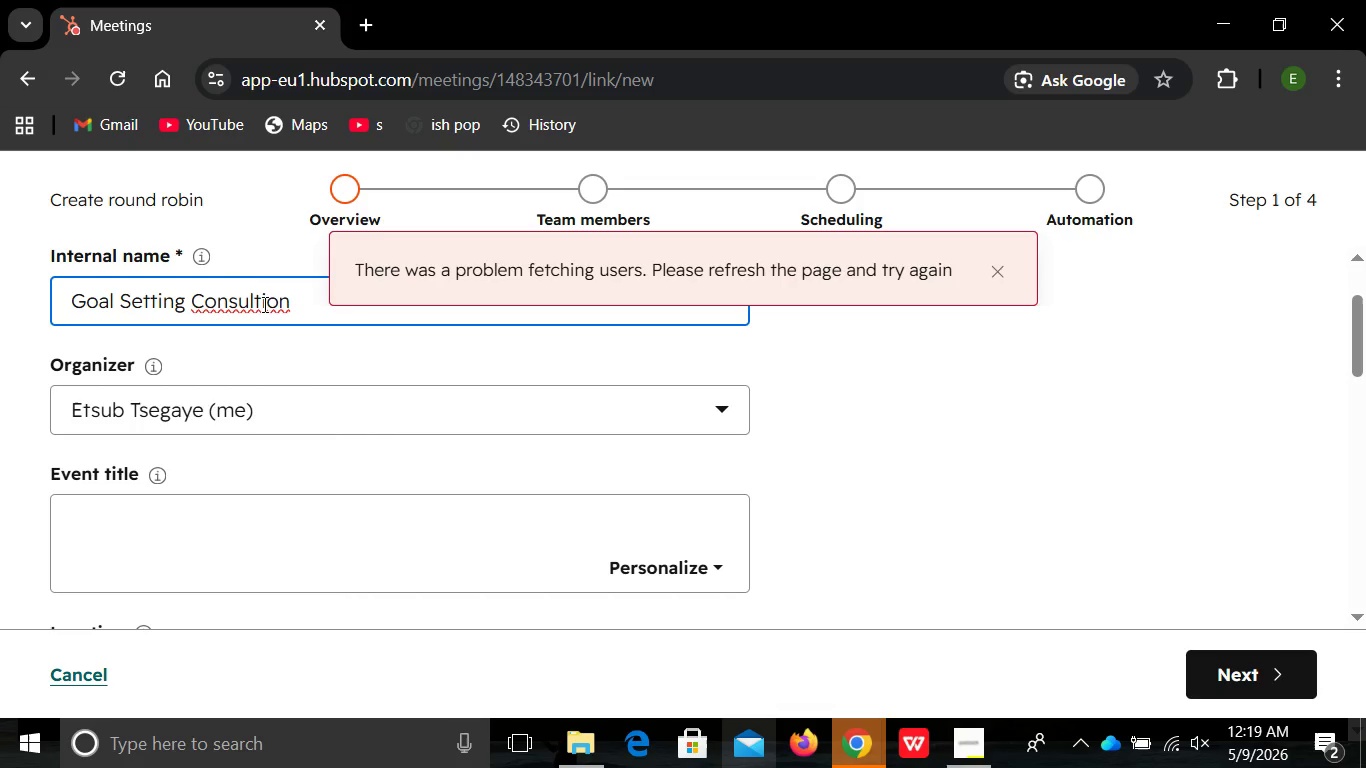 
wait(7.01)
 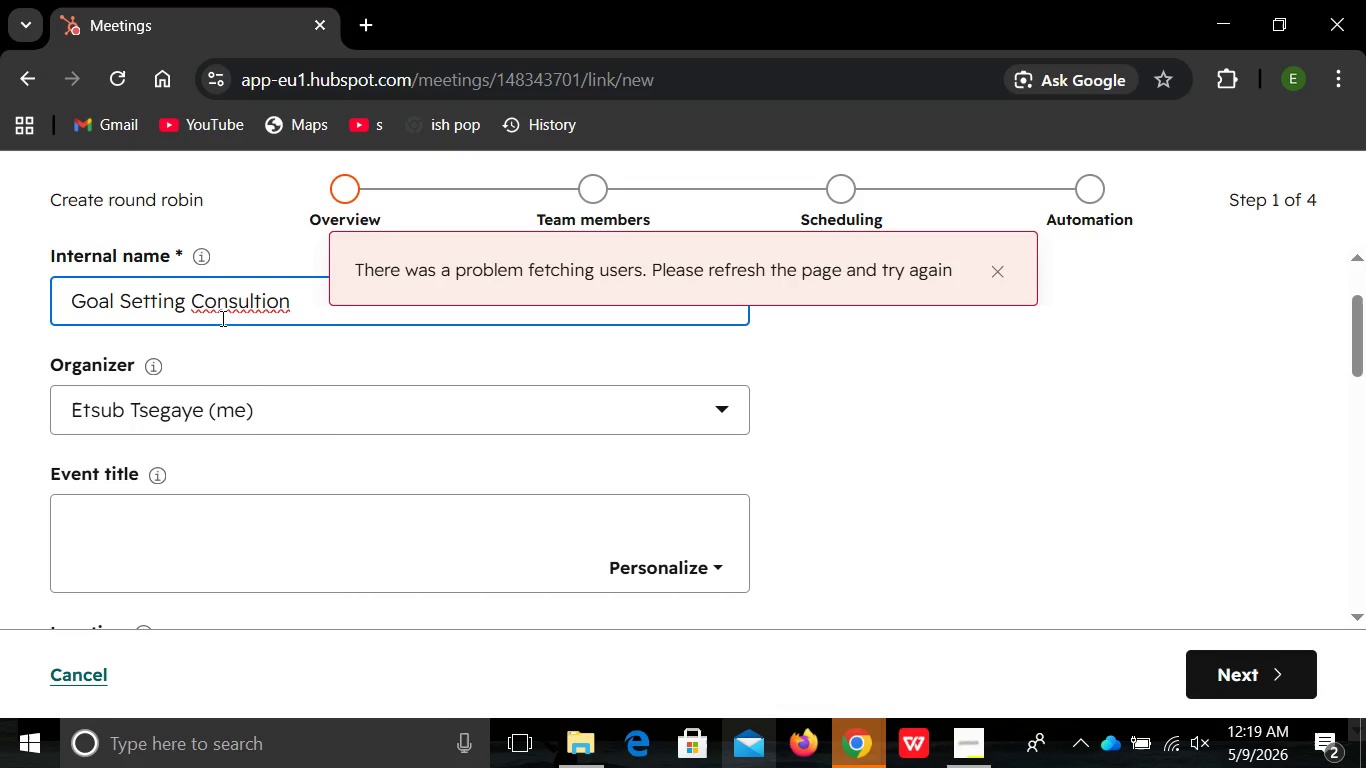 
left_click([260, 302])
 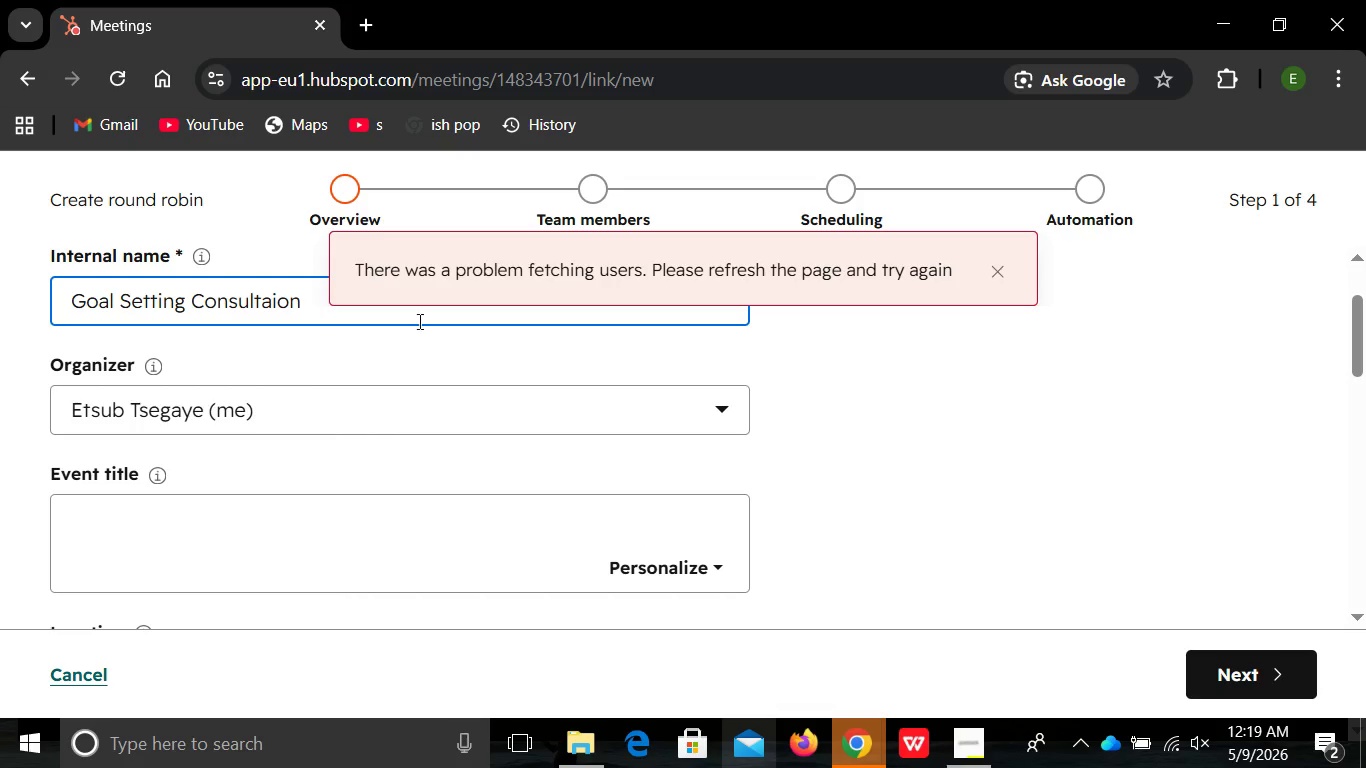 
key(A)
 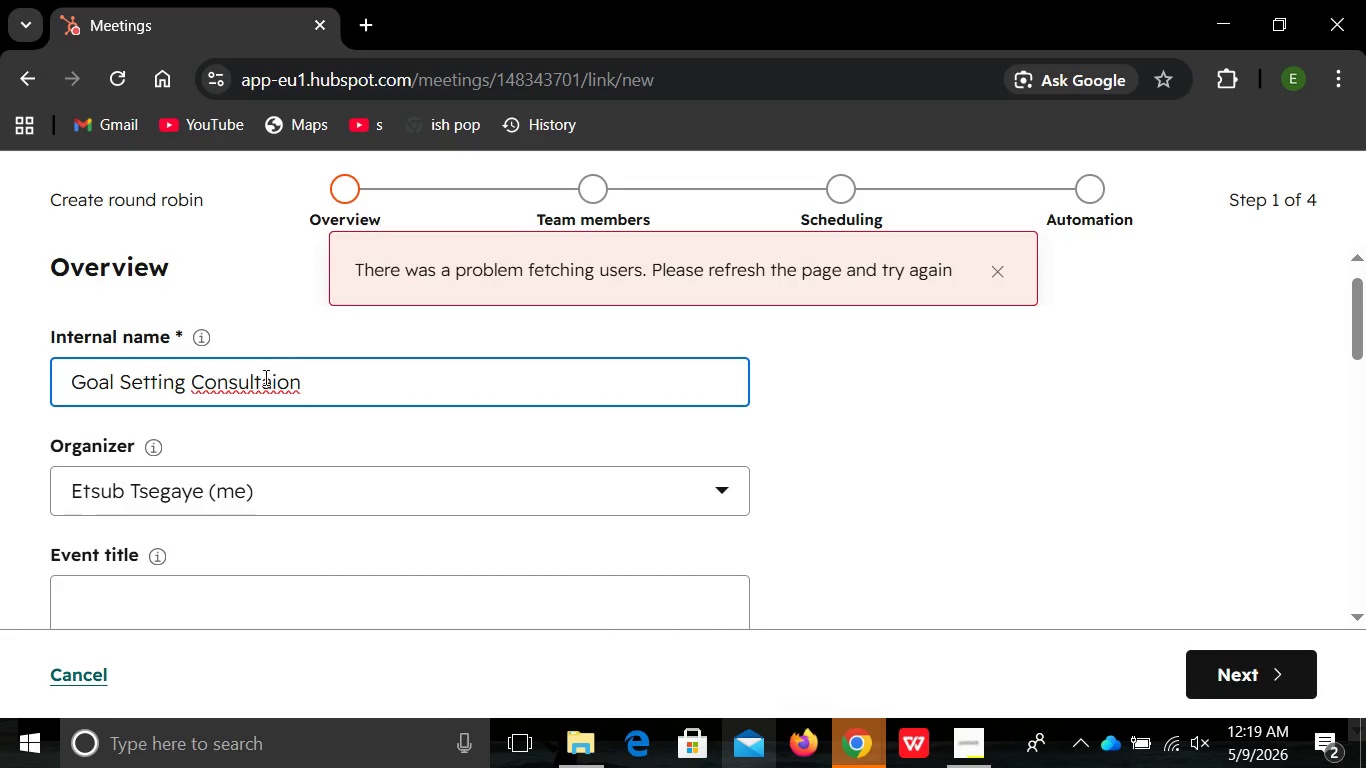 
wait(6.69)
 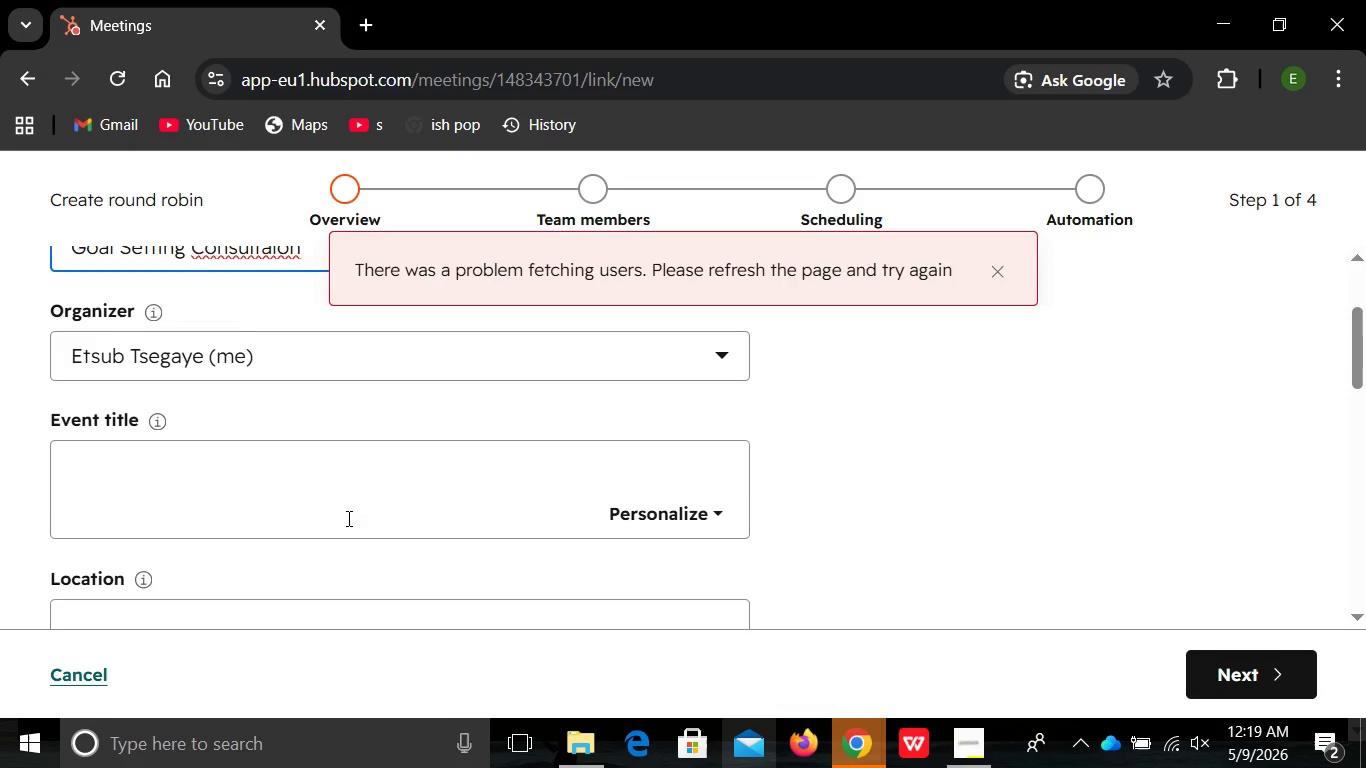 
right_click([264, 377])
 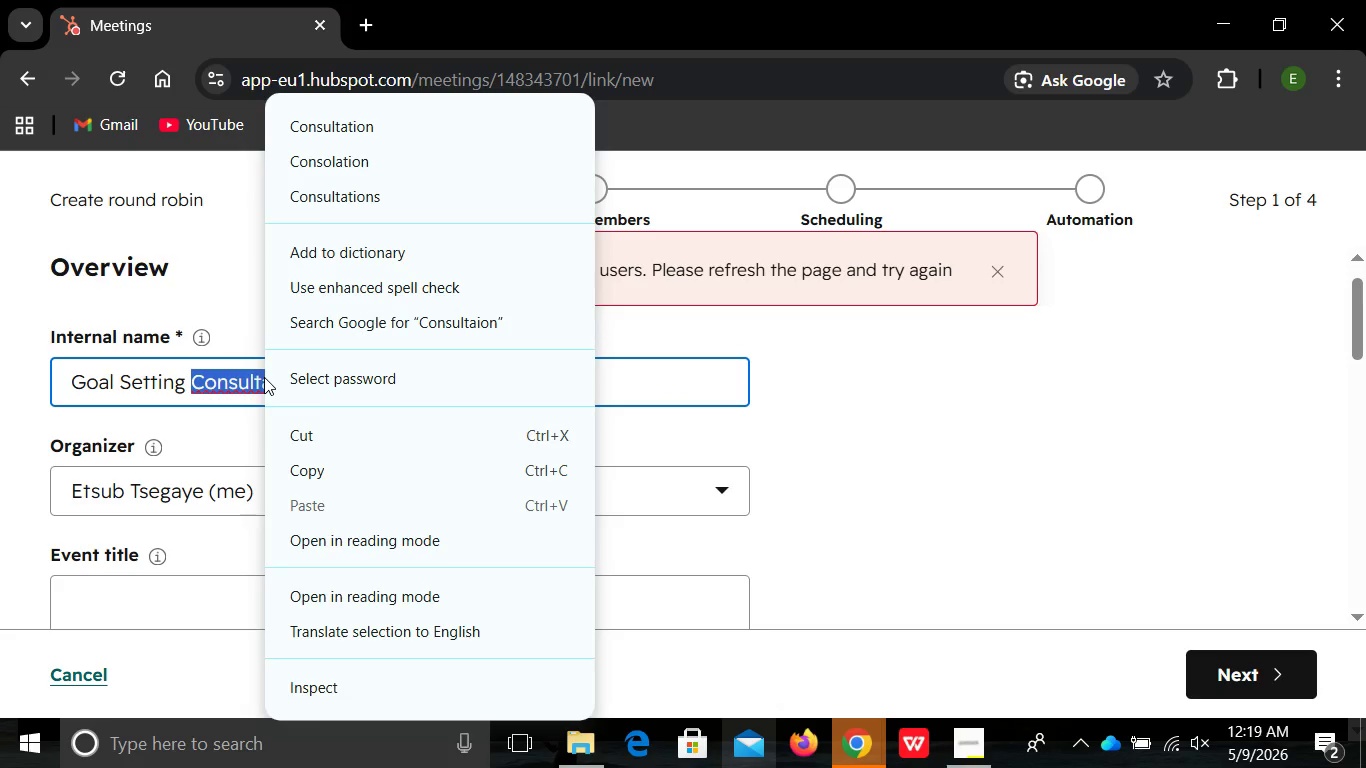 
right_click([264, 377])
 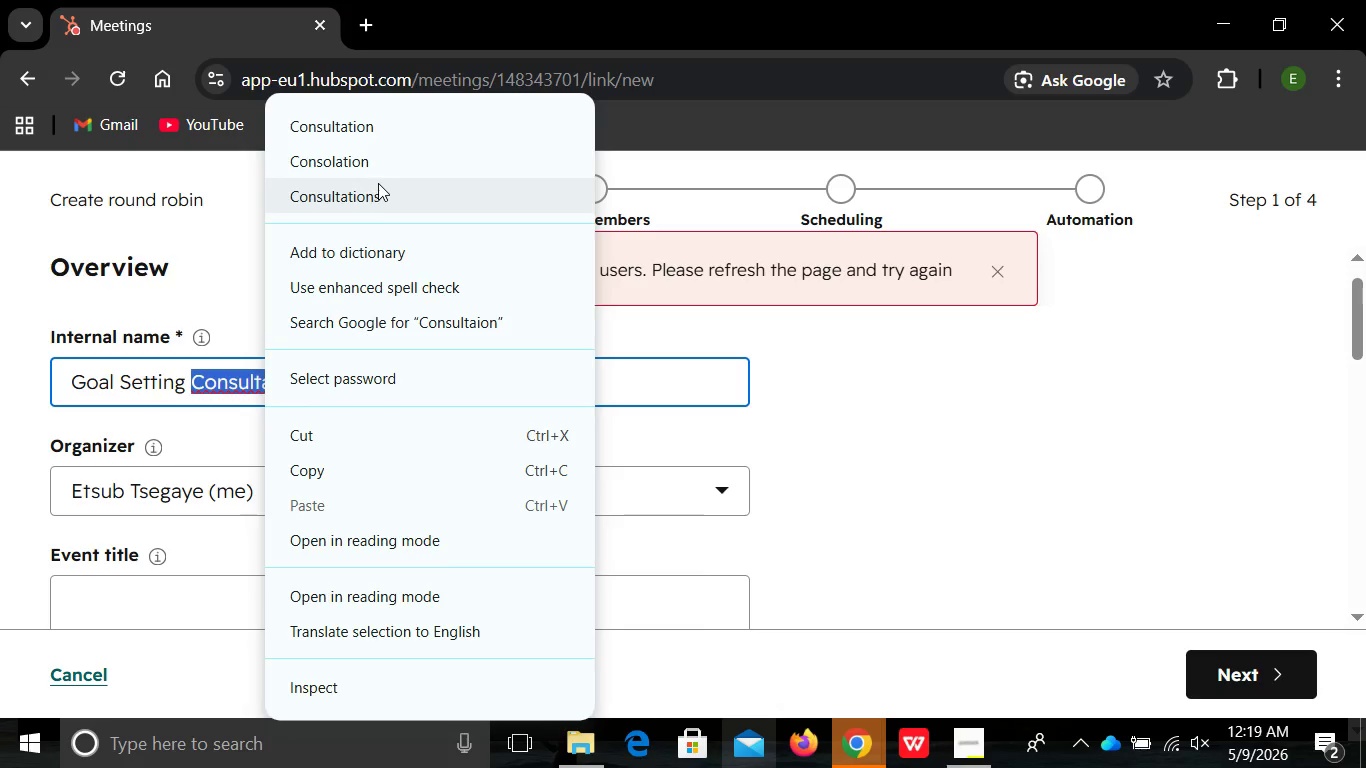 
hold_key(key=ControlLeft, duration=0.48)
scroll: coordinate [264, 377], scroll_direction: up, amount: 6.0
 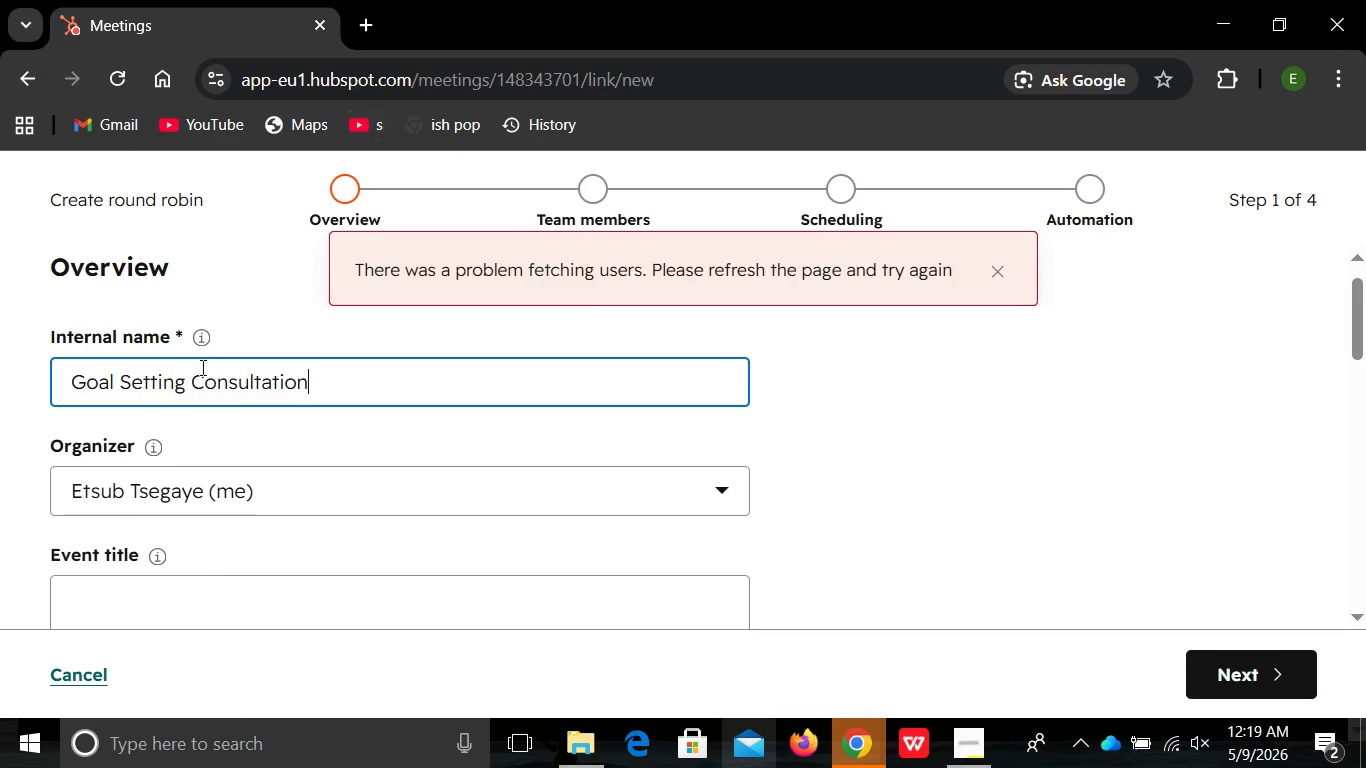 
left_click([354, 120])
 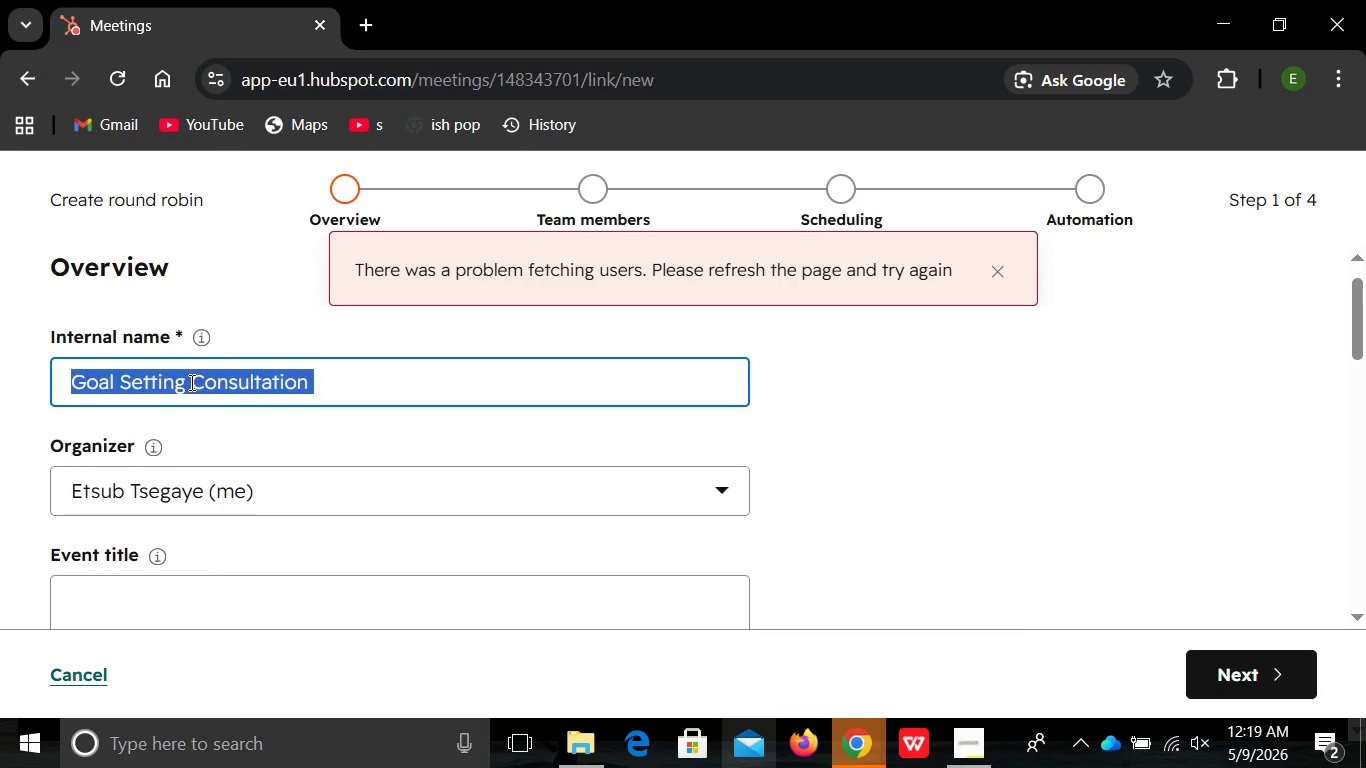 
left_click([190, 382])
 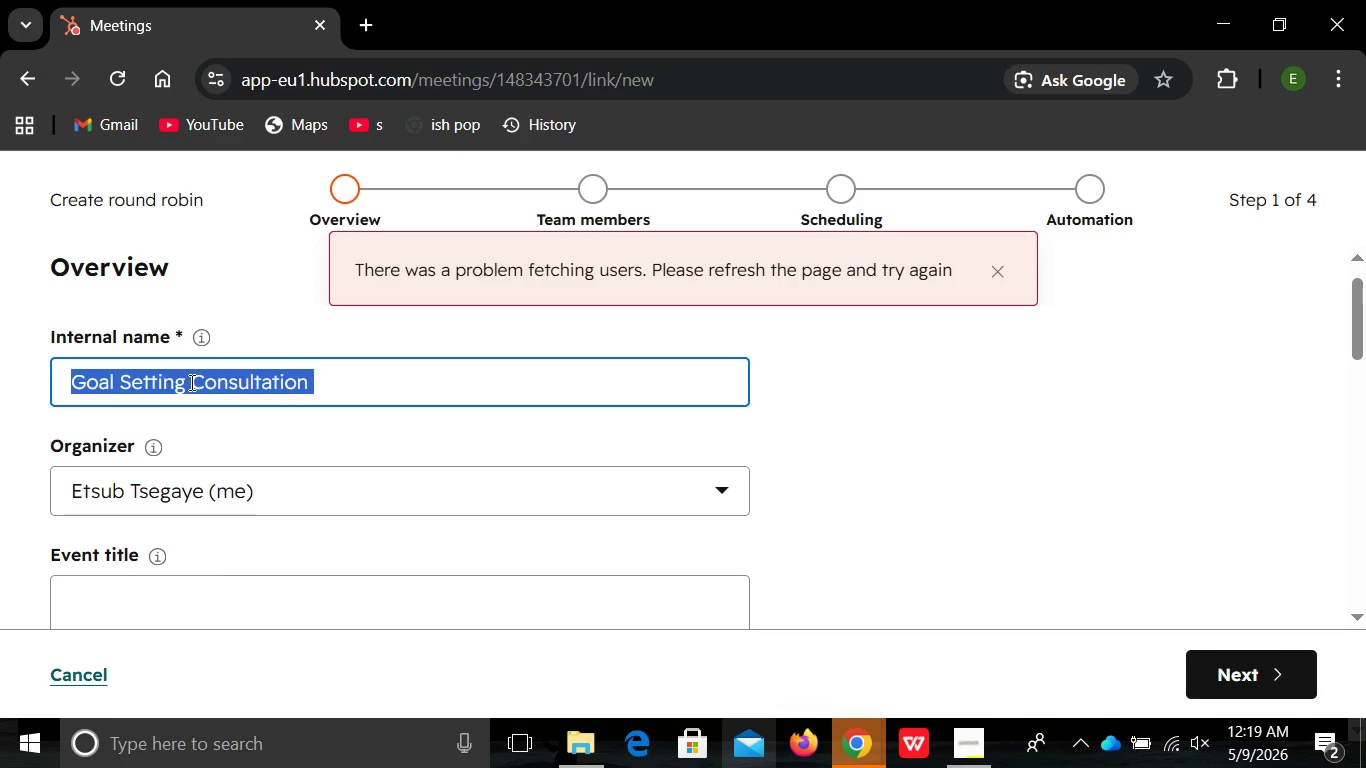 
key(Control+ControlLeft)
 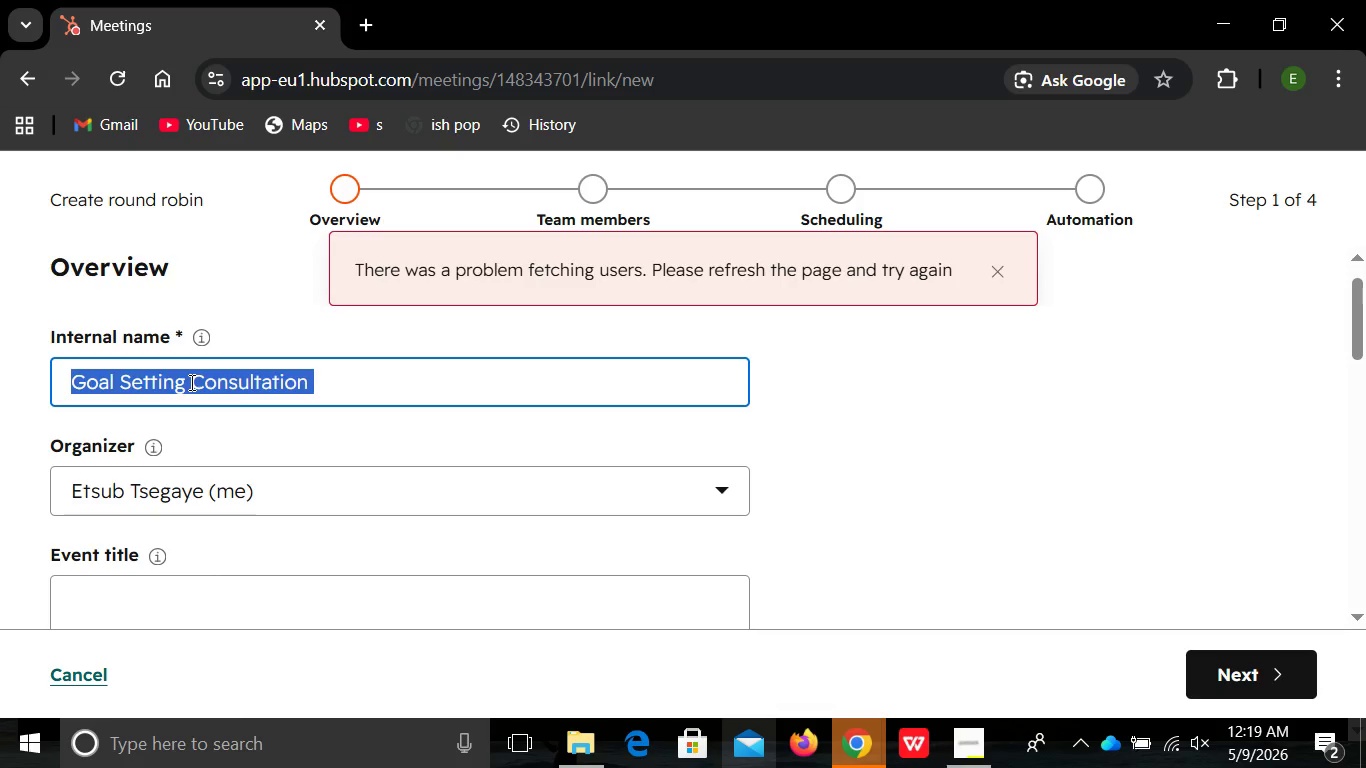 
key(Control+A)
 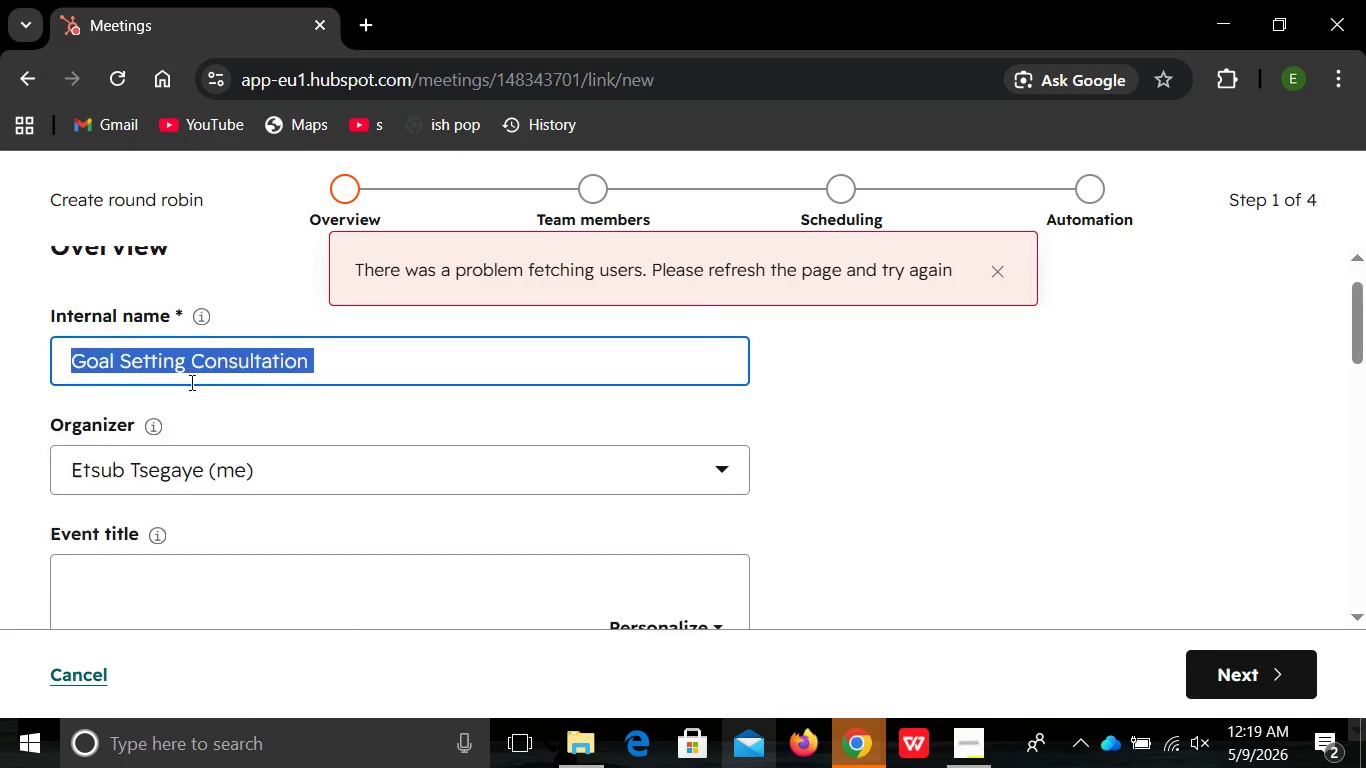 
key(Control+C)
 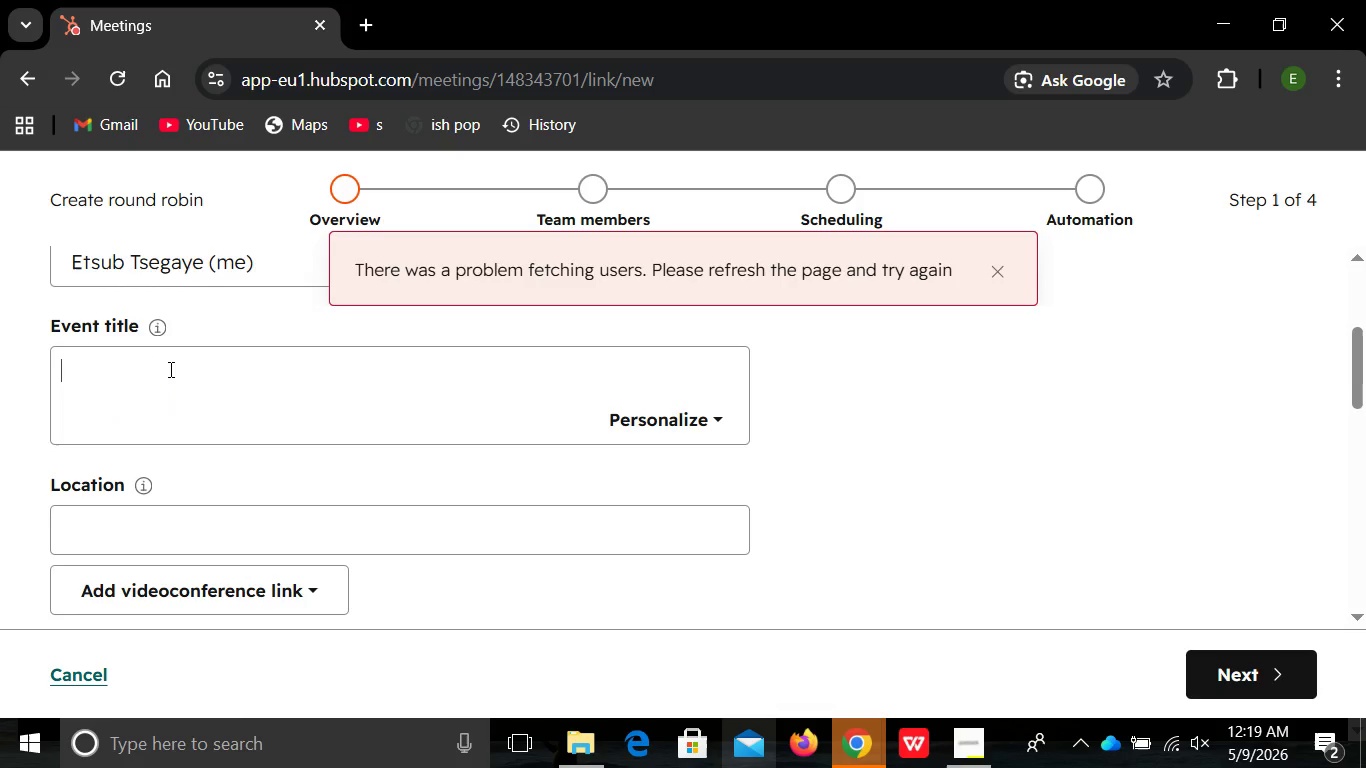 
left_click([169, 369])
 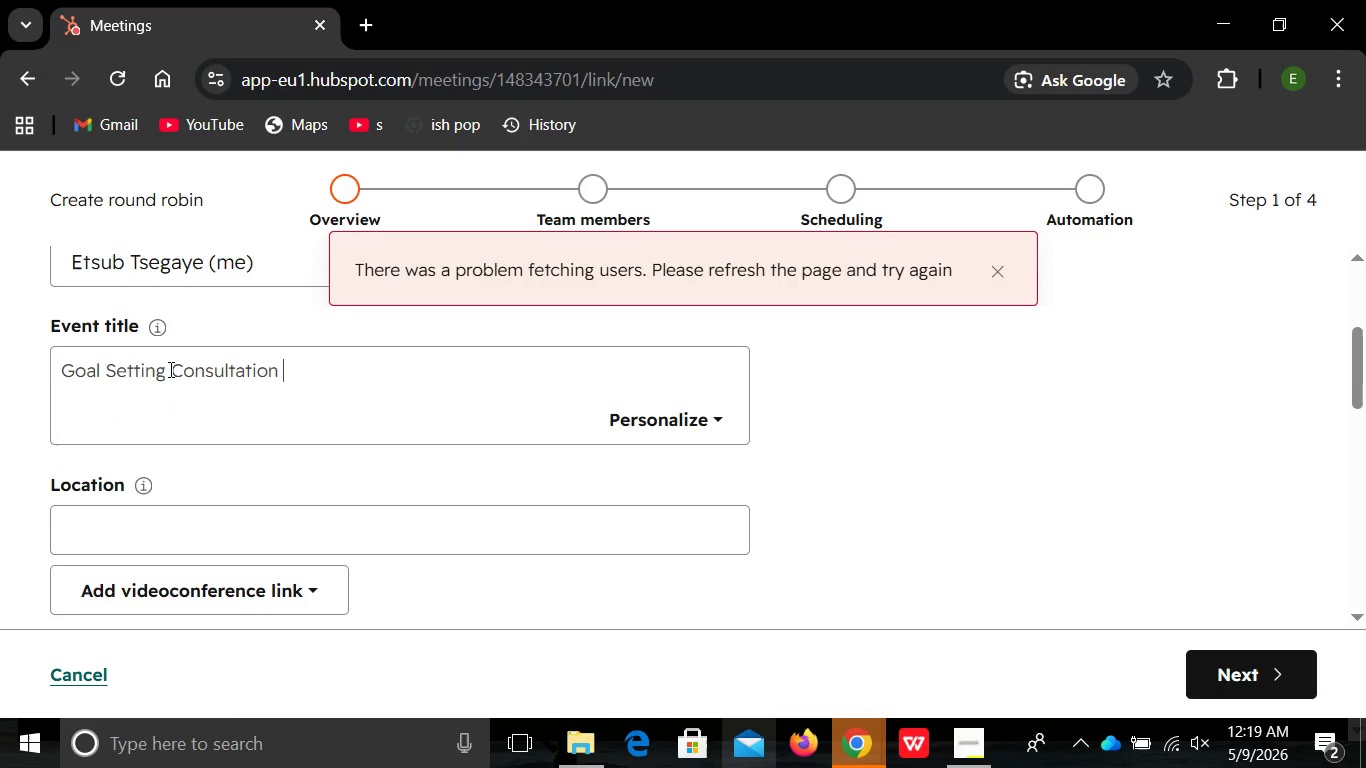 
key(Control+V)
 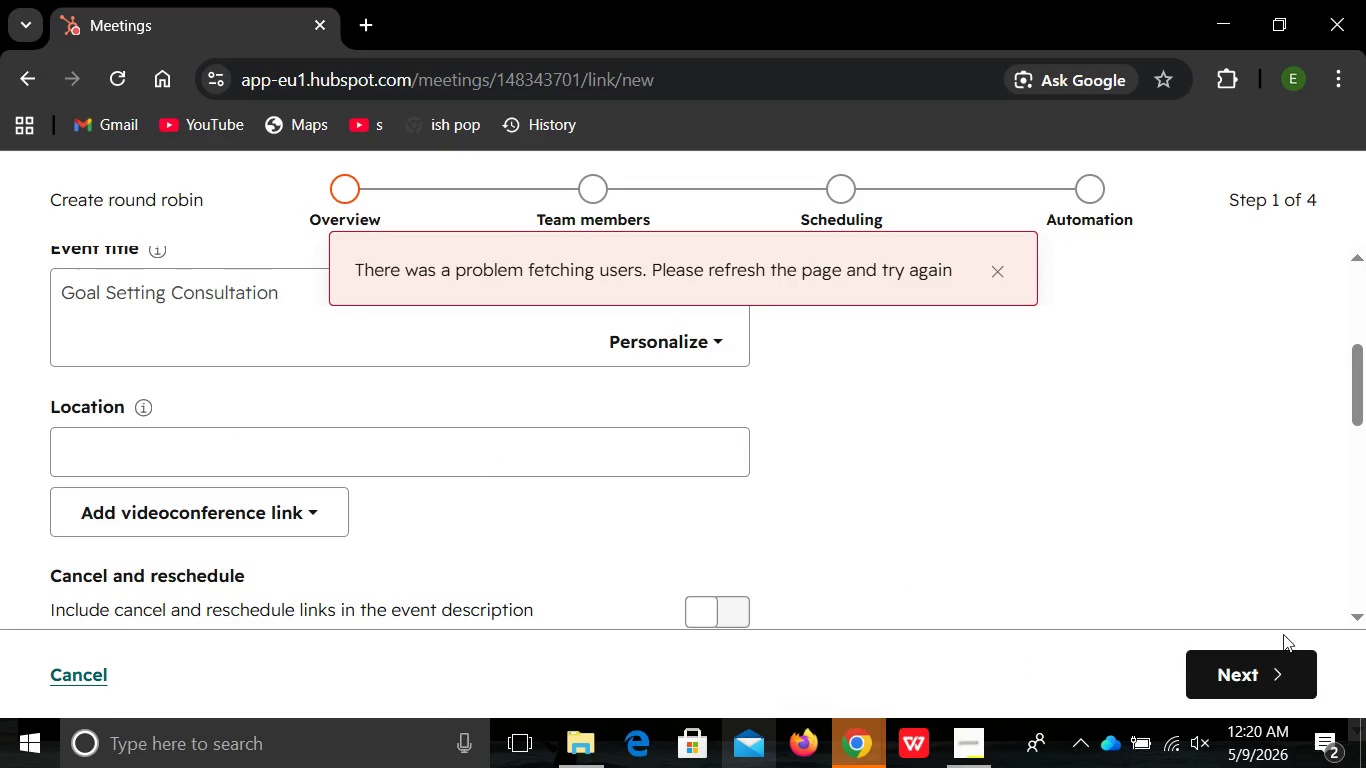 
wait(7.05)
 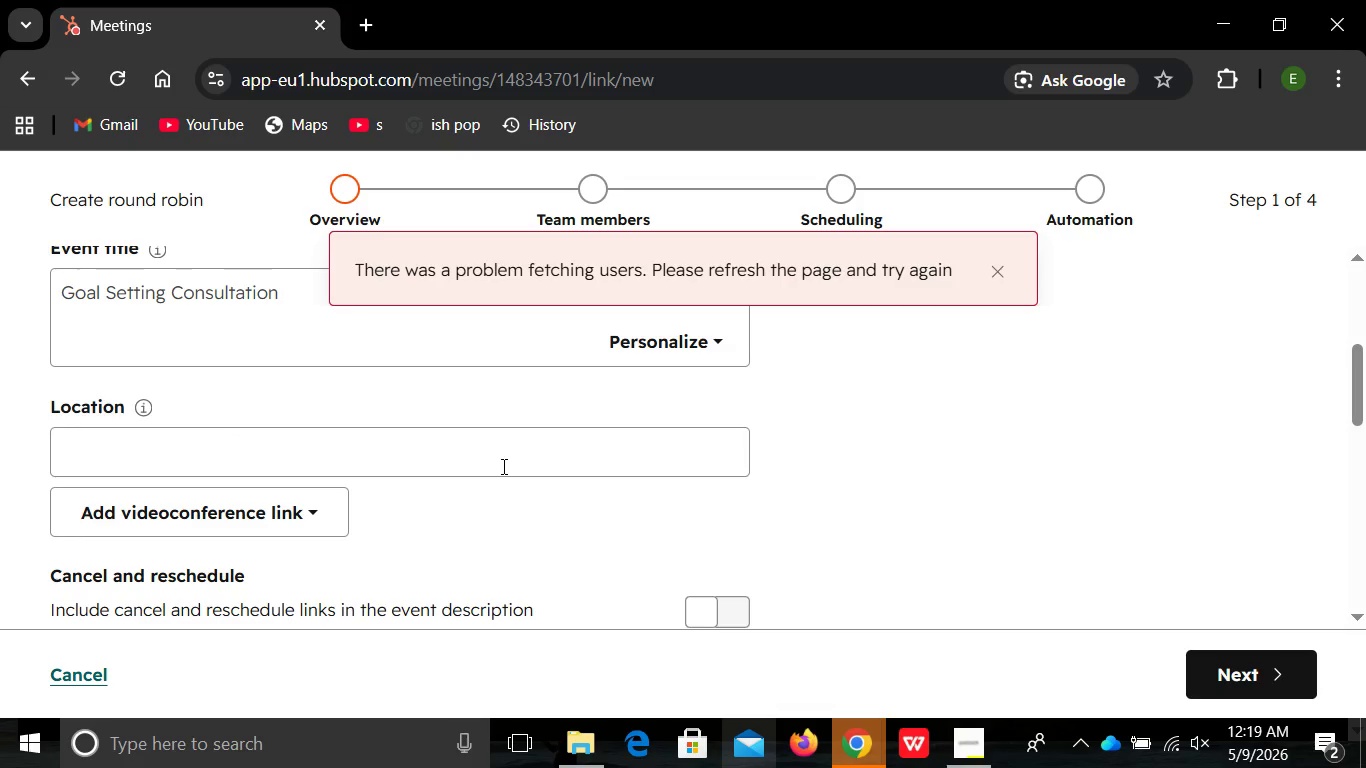 
left_click([1265, 664])
 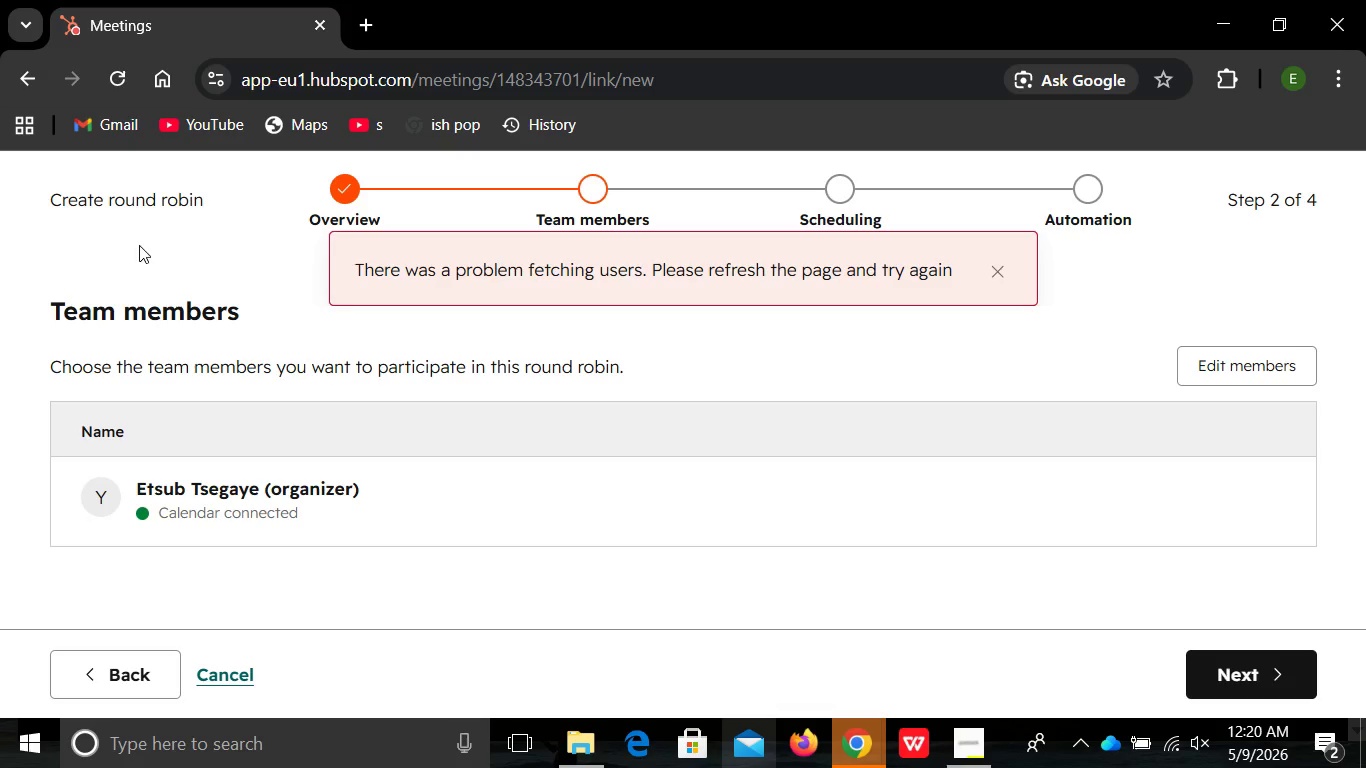 
wait(7.67)
 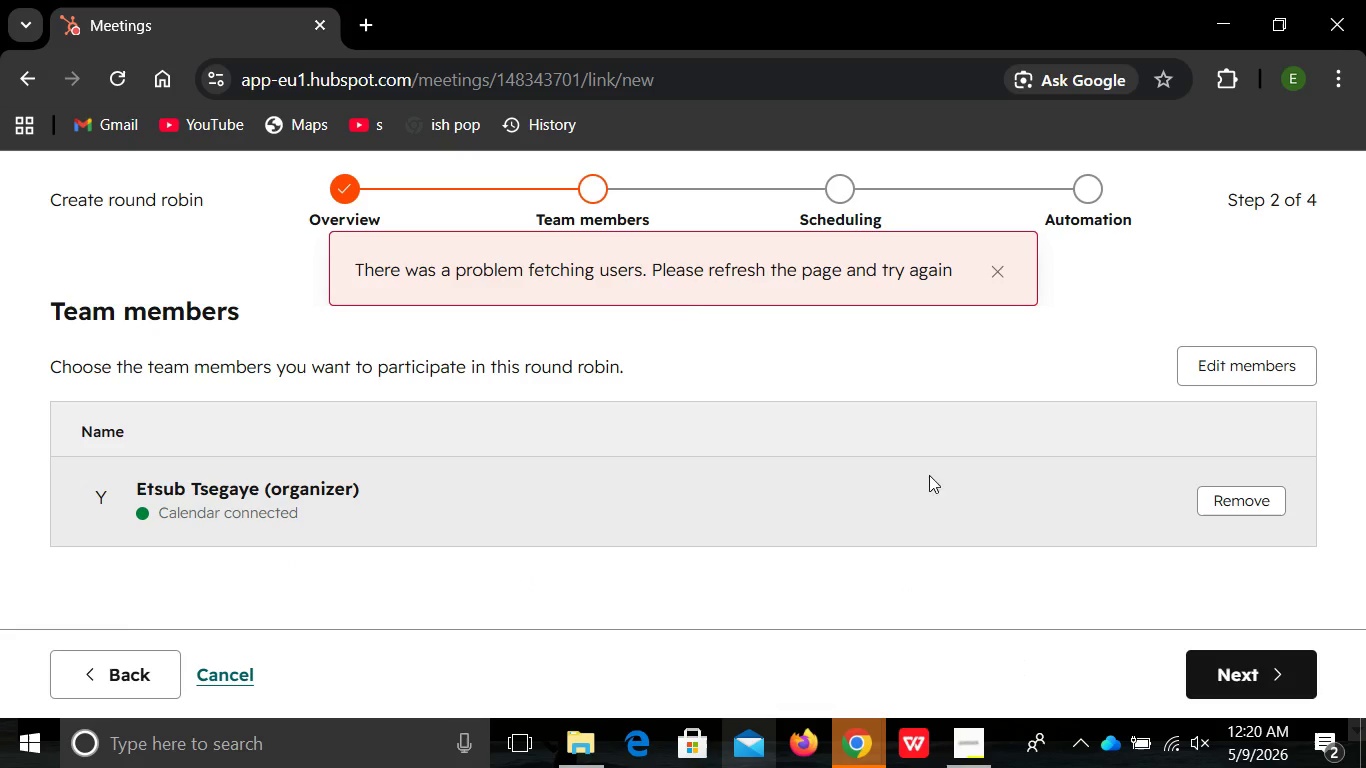 
left_click([140, 673])
 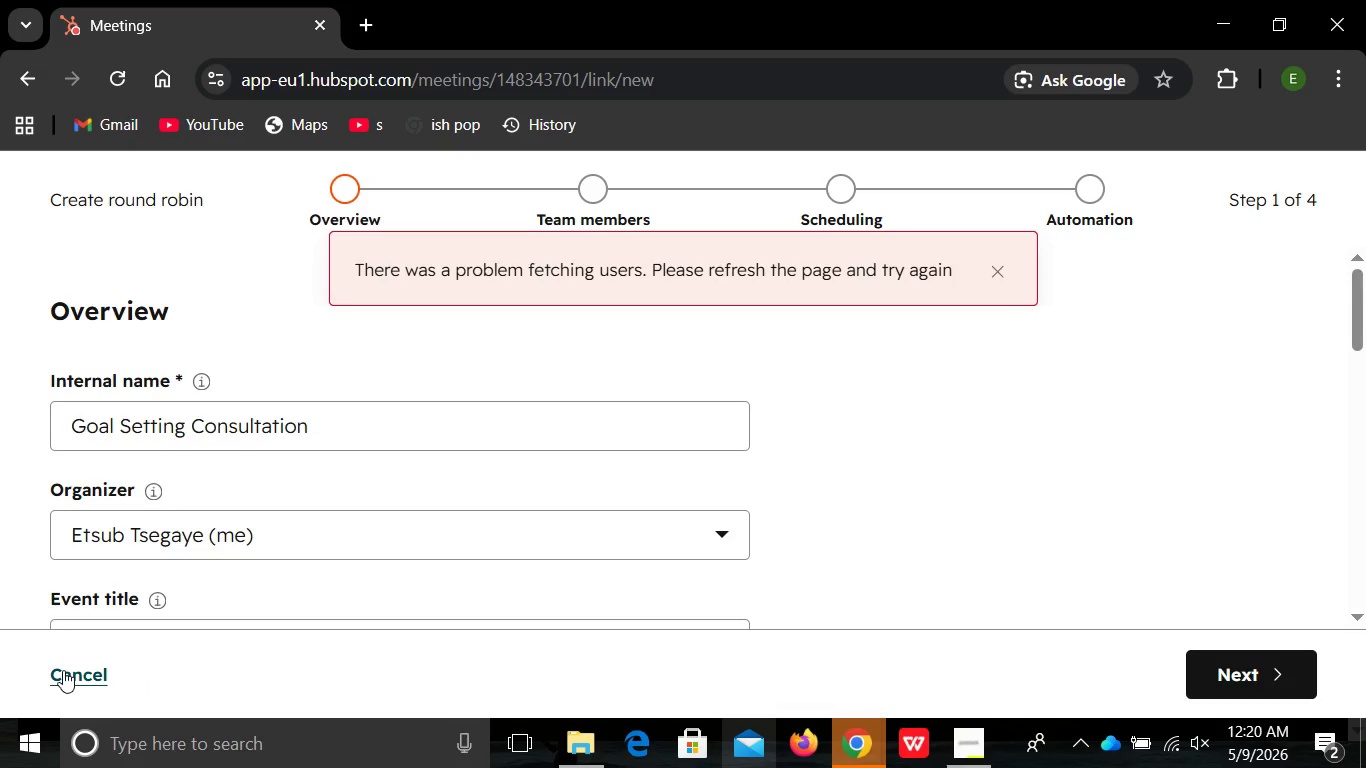 
wait(5.23)
 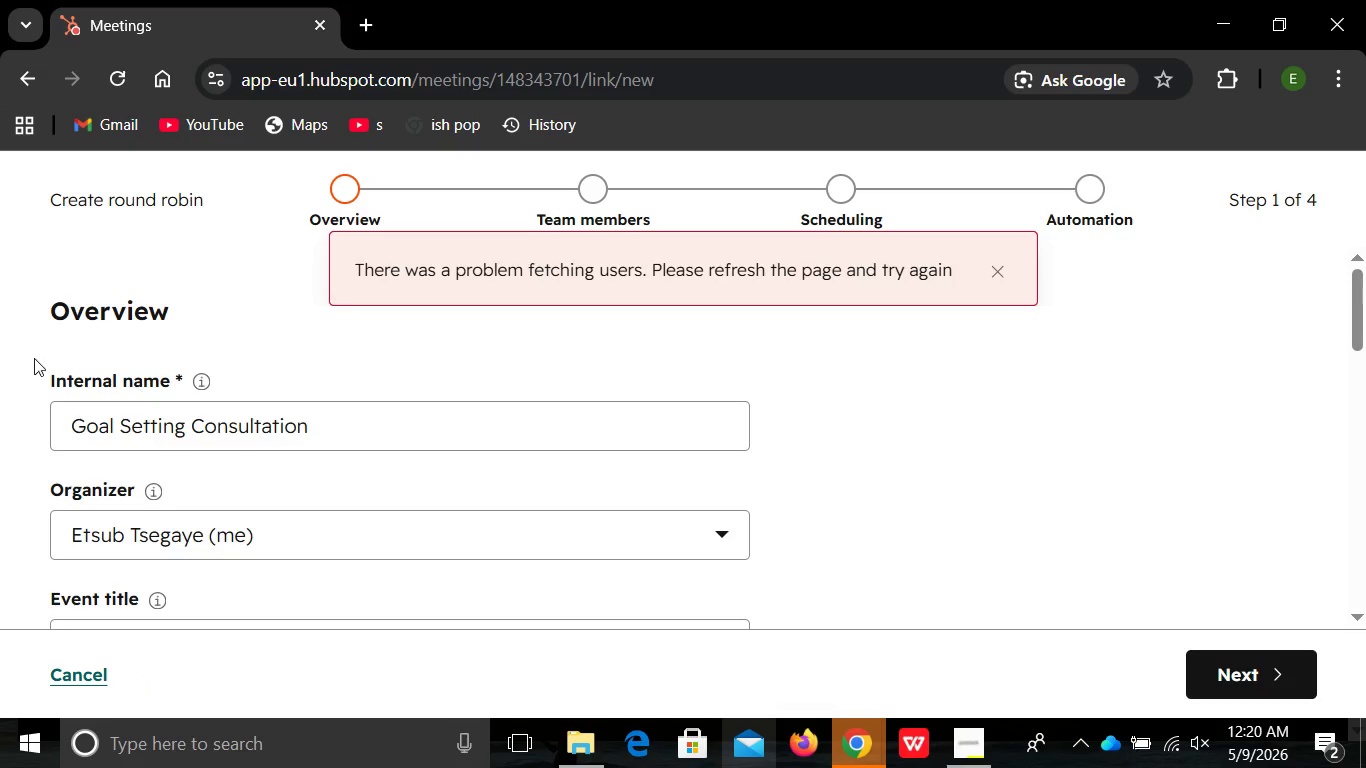 
left_click([63, 670])
 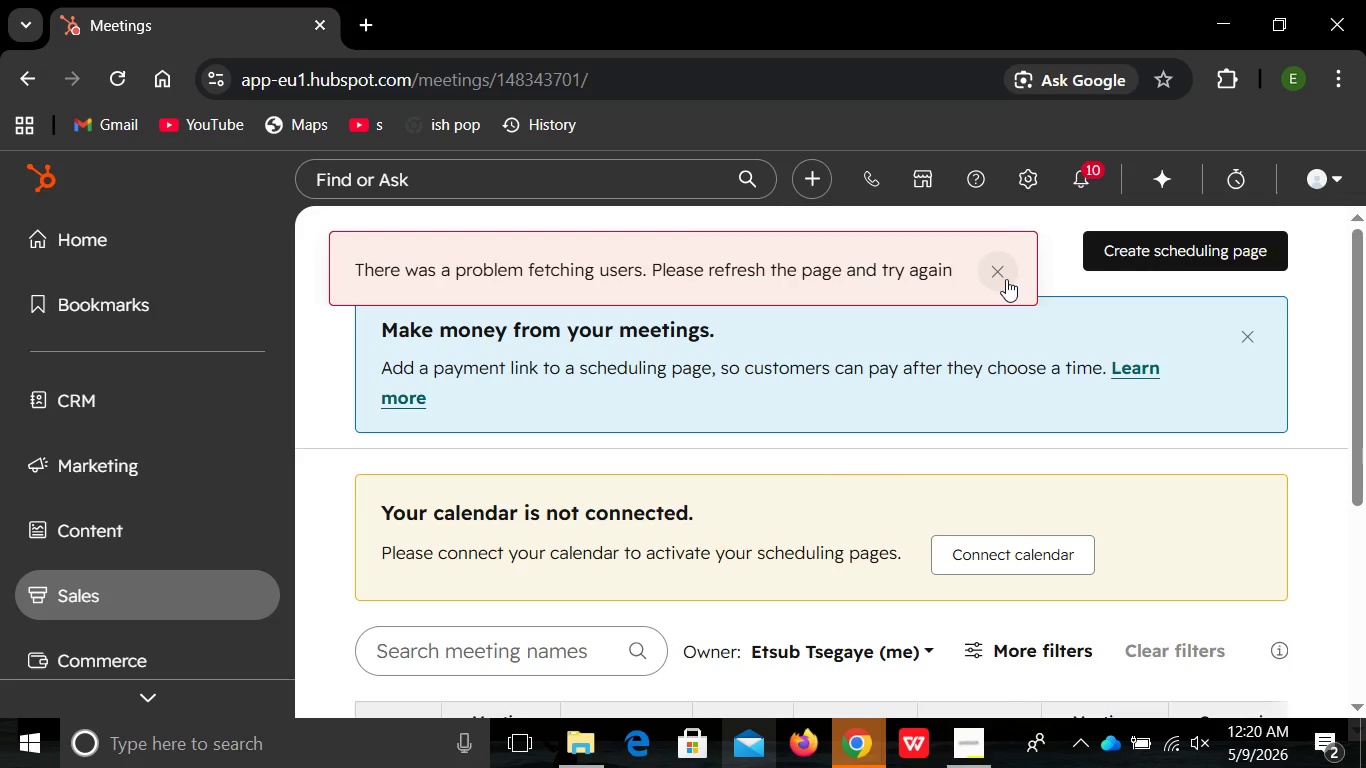 
wait(5.39)
 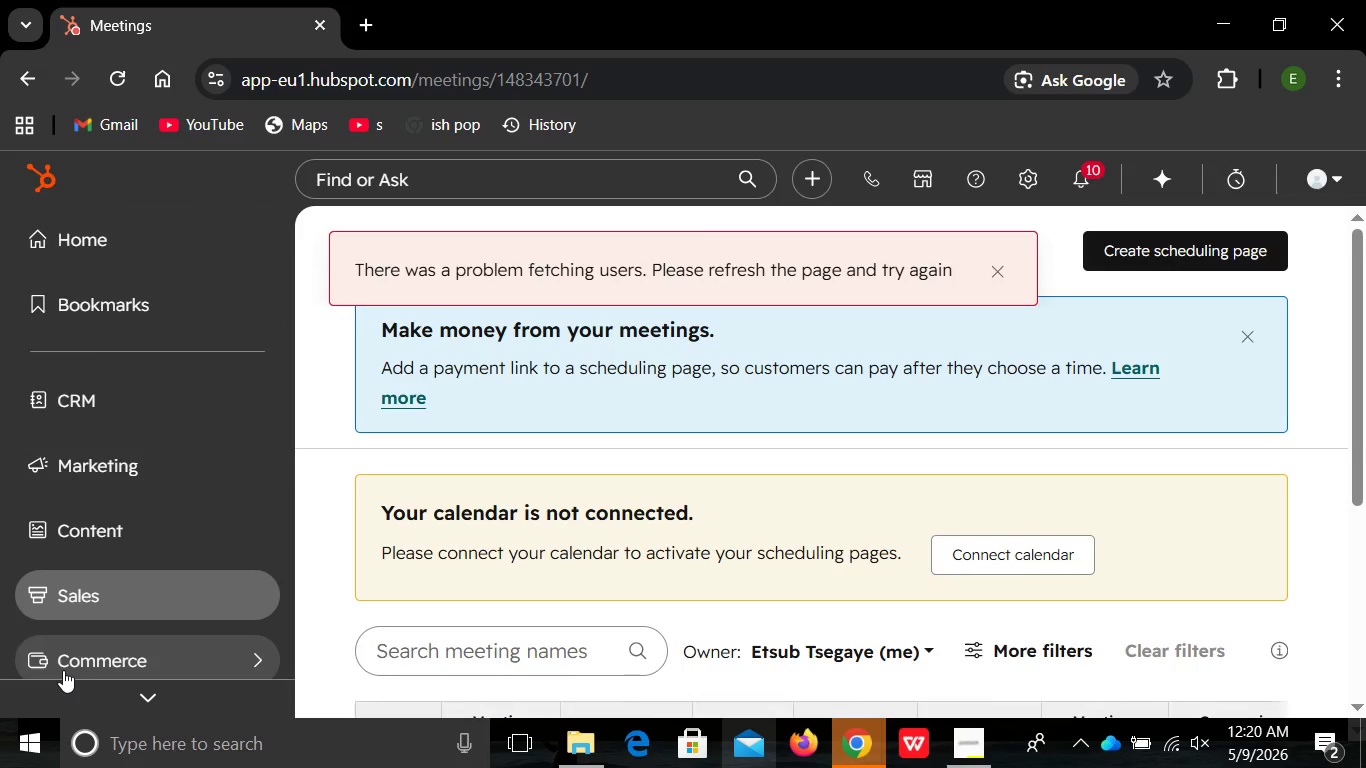 
left_click([1002, 265])
 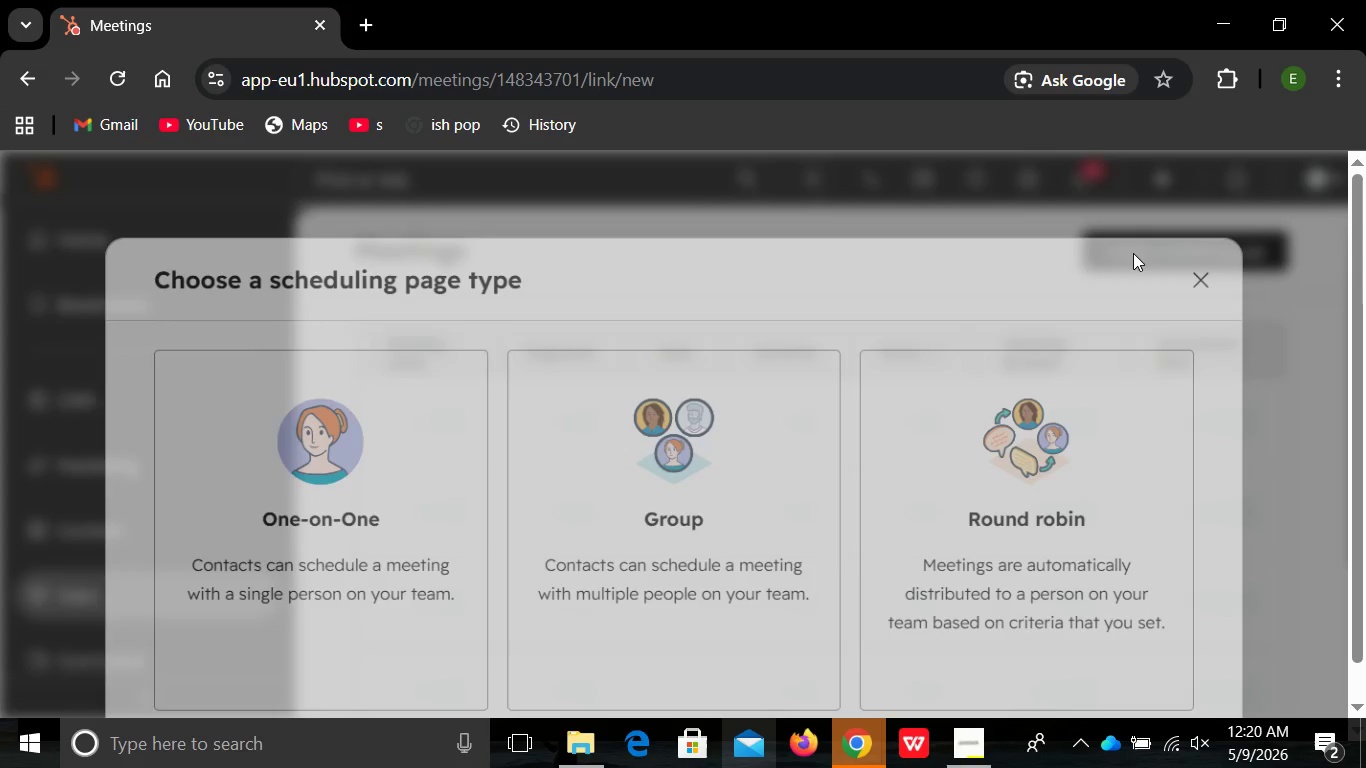 
left_click([1133, 253])
 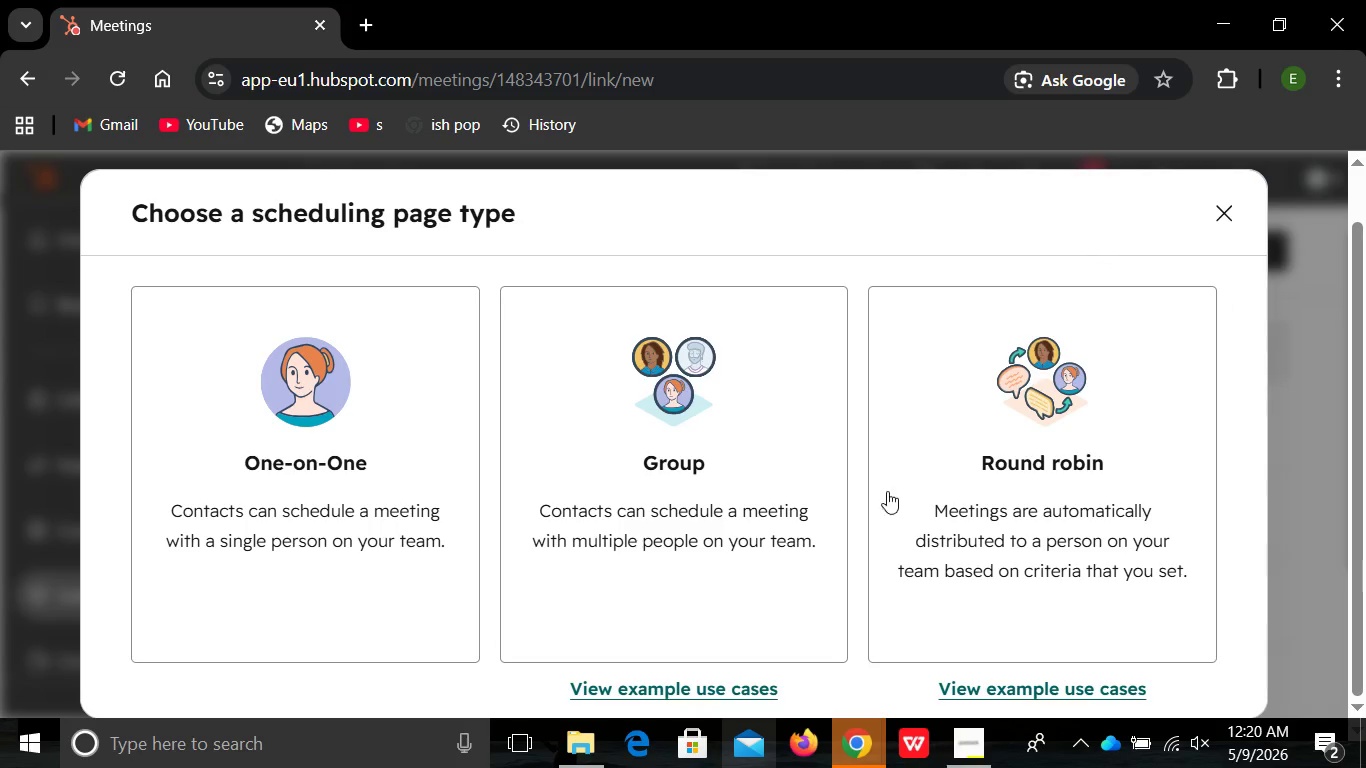 
wait(10.46)
 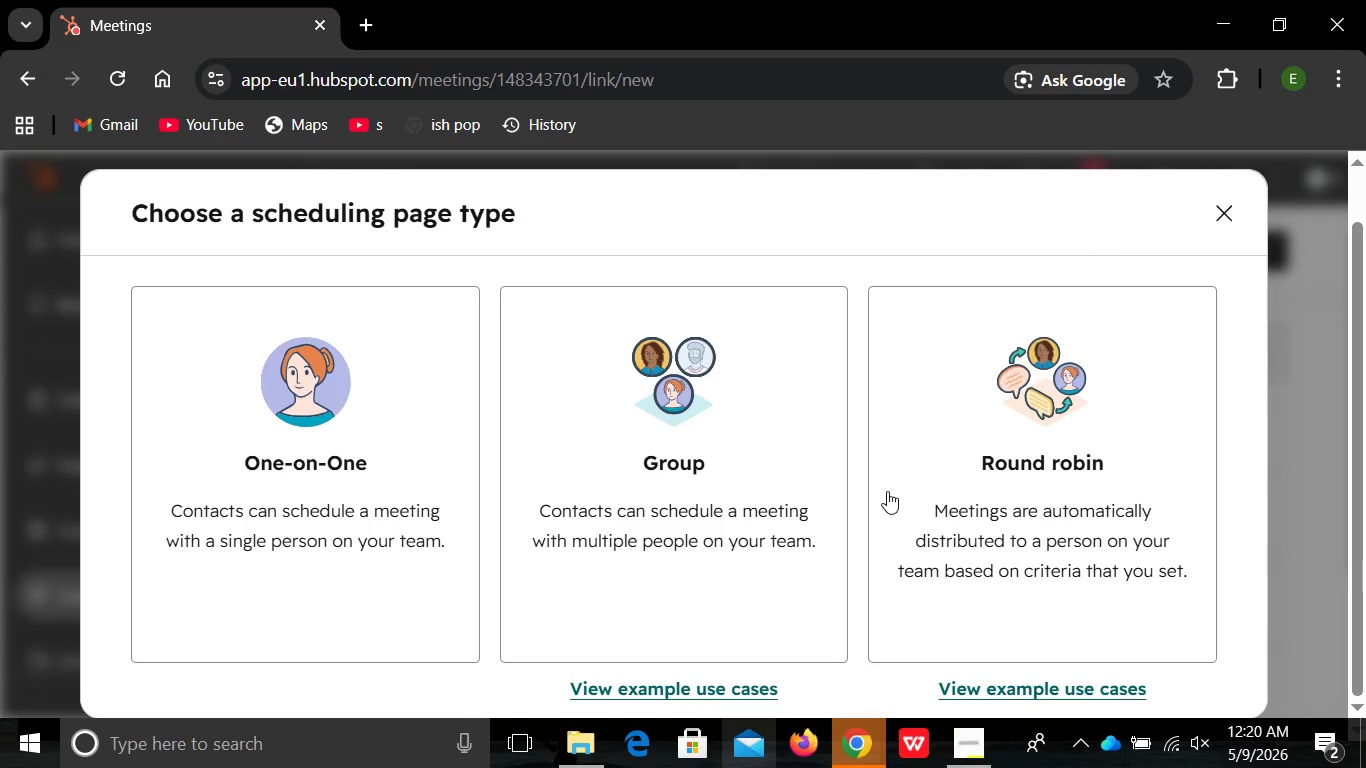 
left_click([705, 469])
 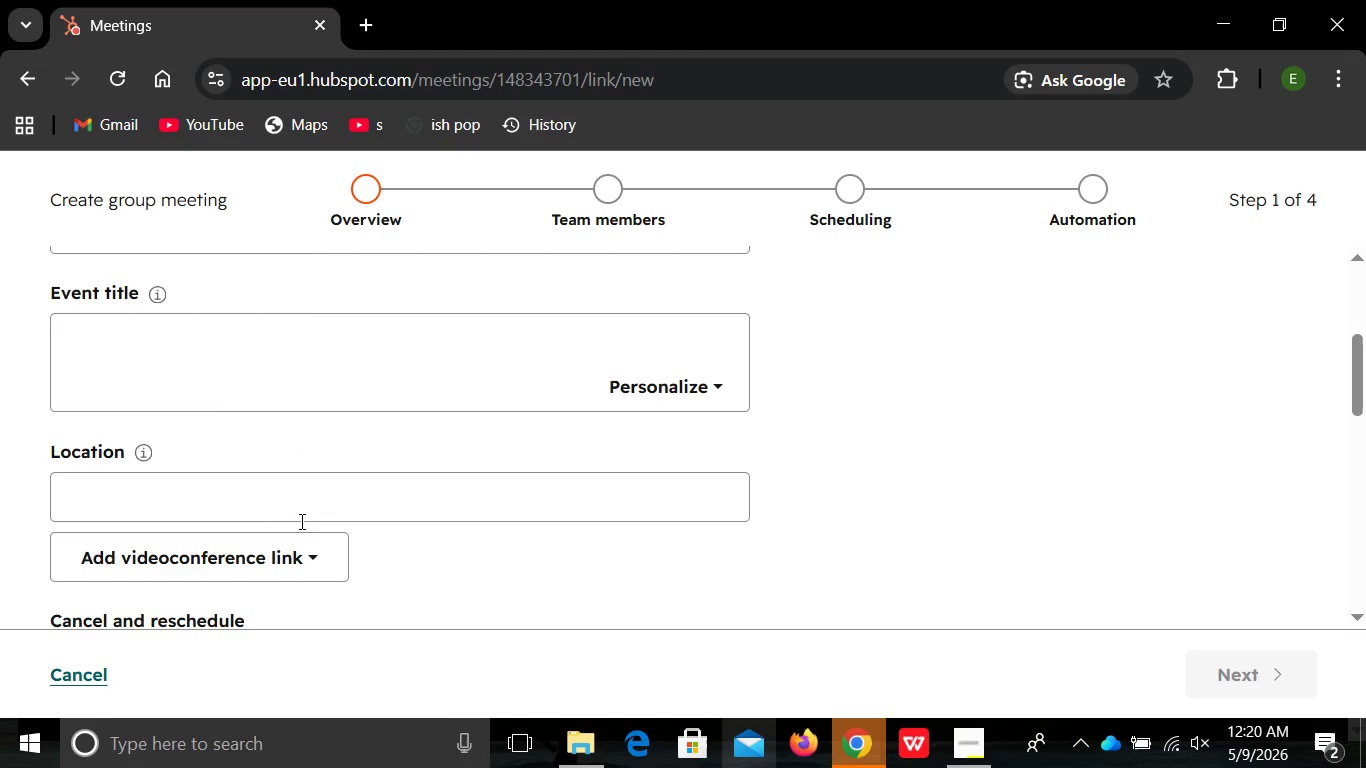 
wait(22.86)
 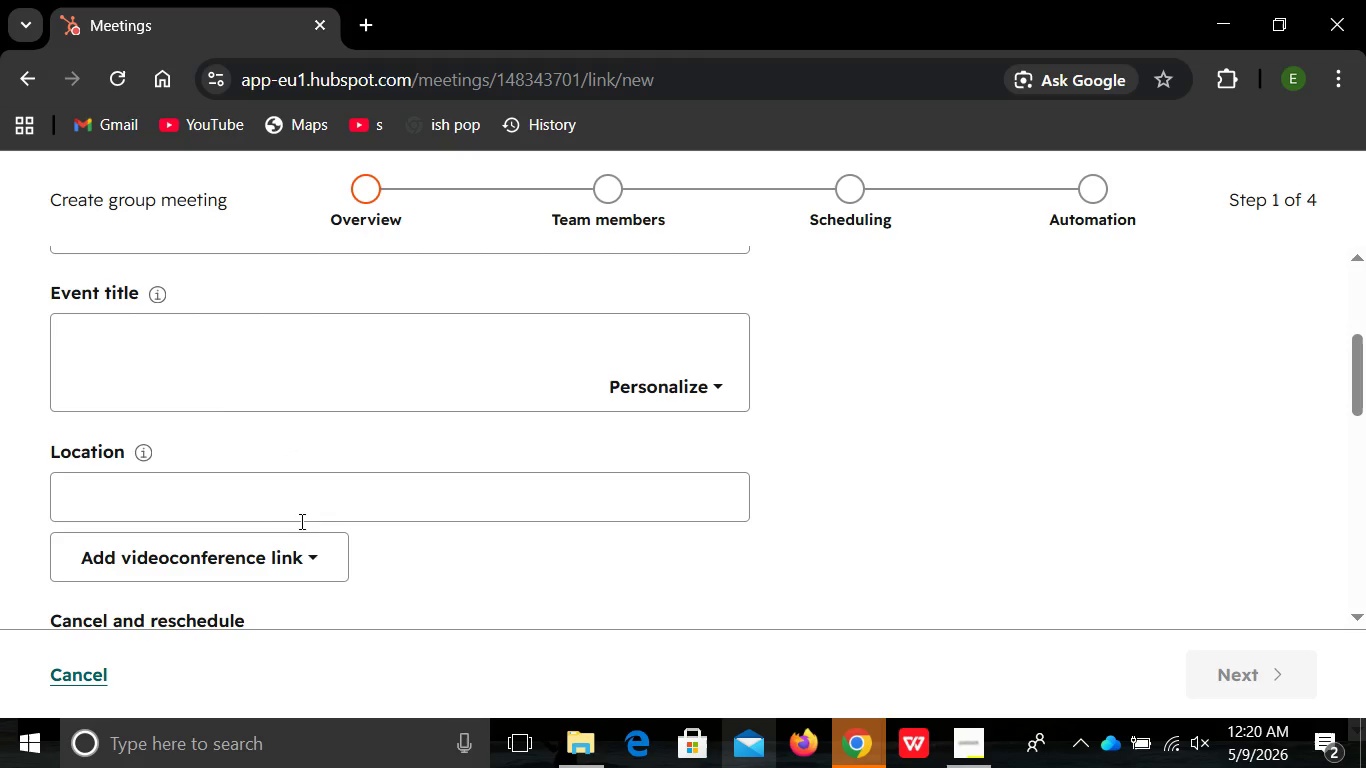 
left_click([210, 541])
 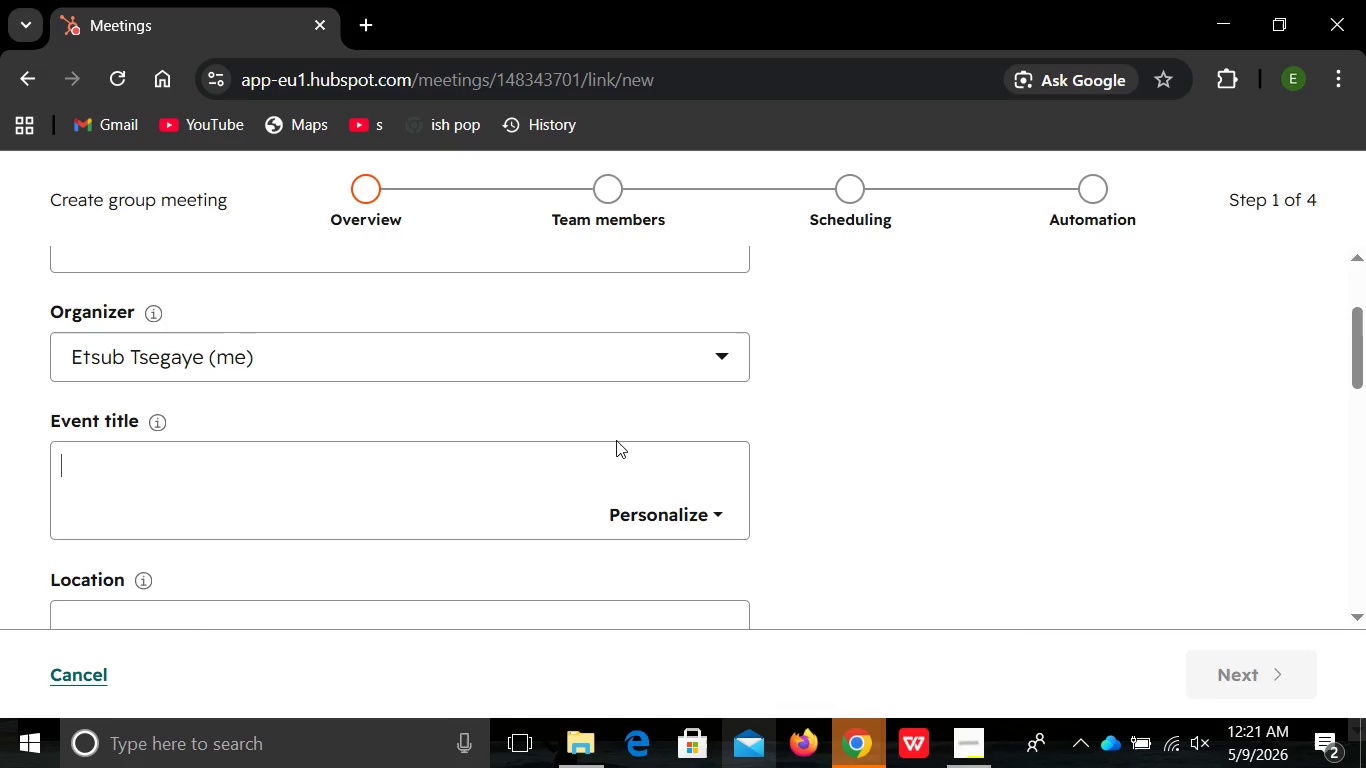 
wait(11.6)
 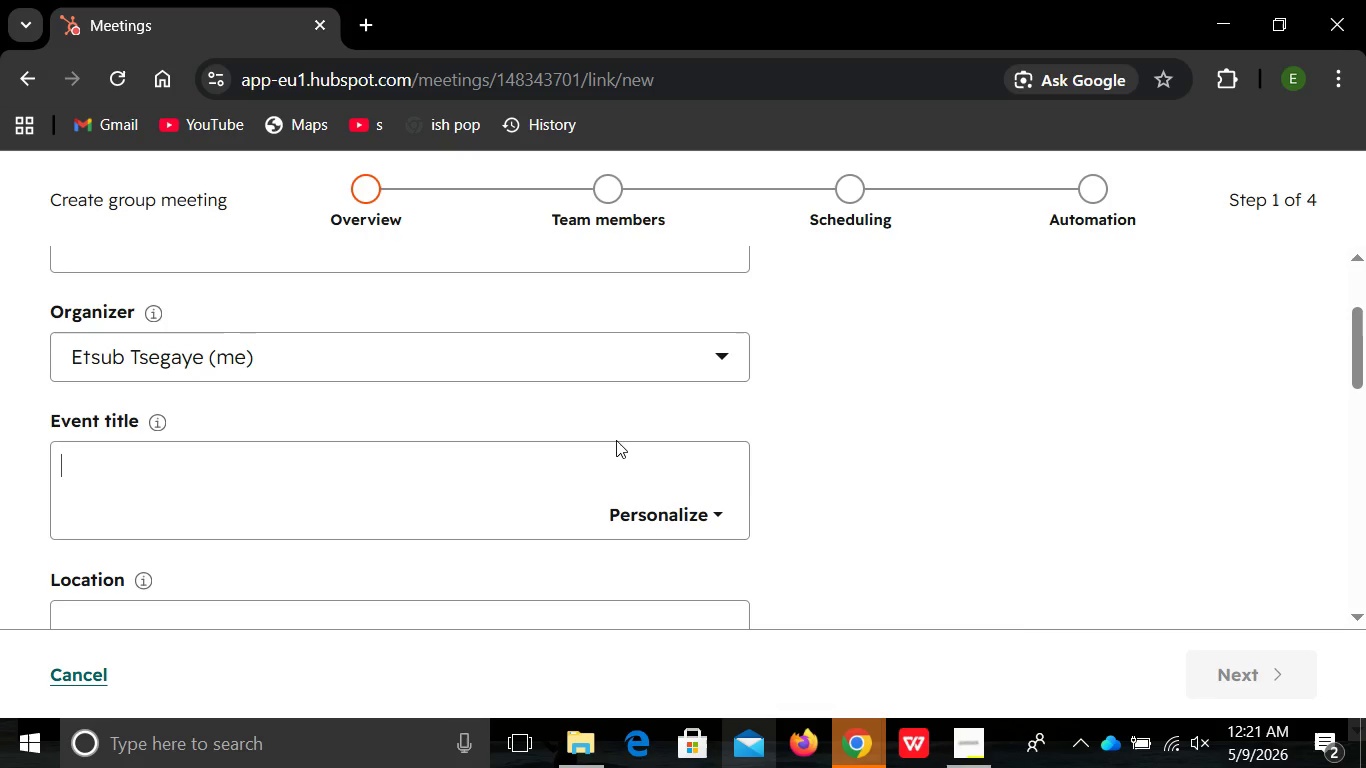 
left_click([76, 674])
 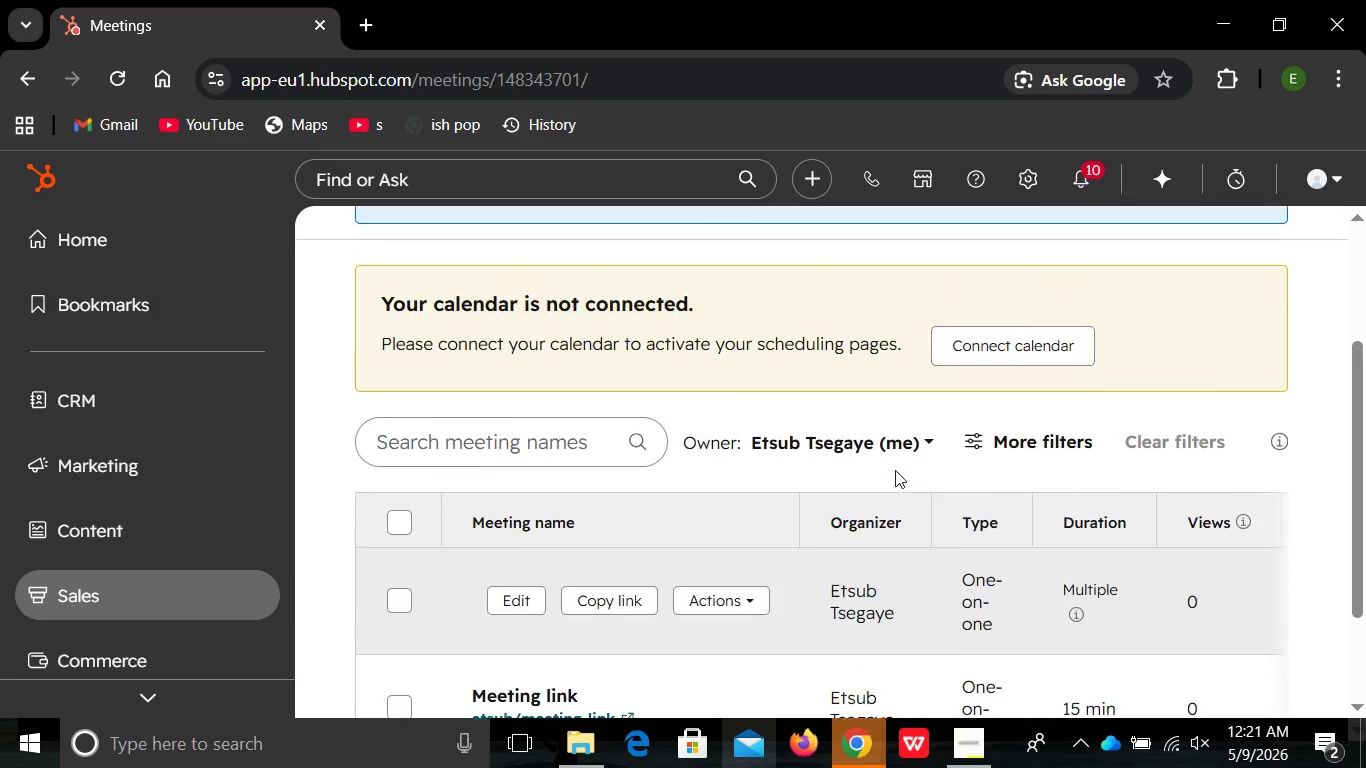 
wait(8.16)
 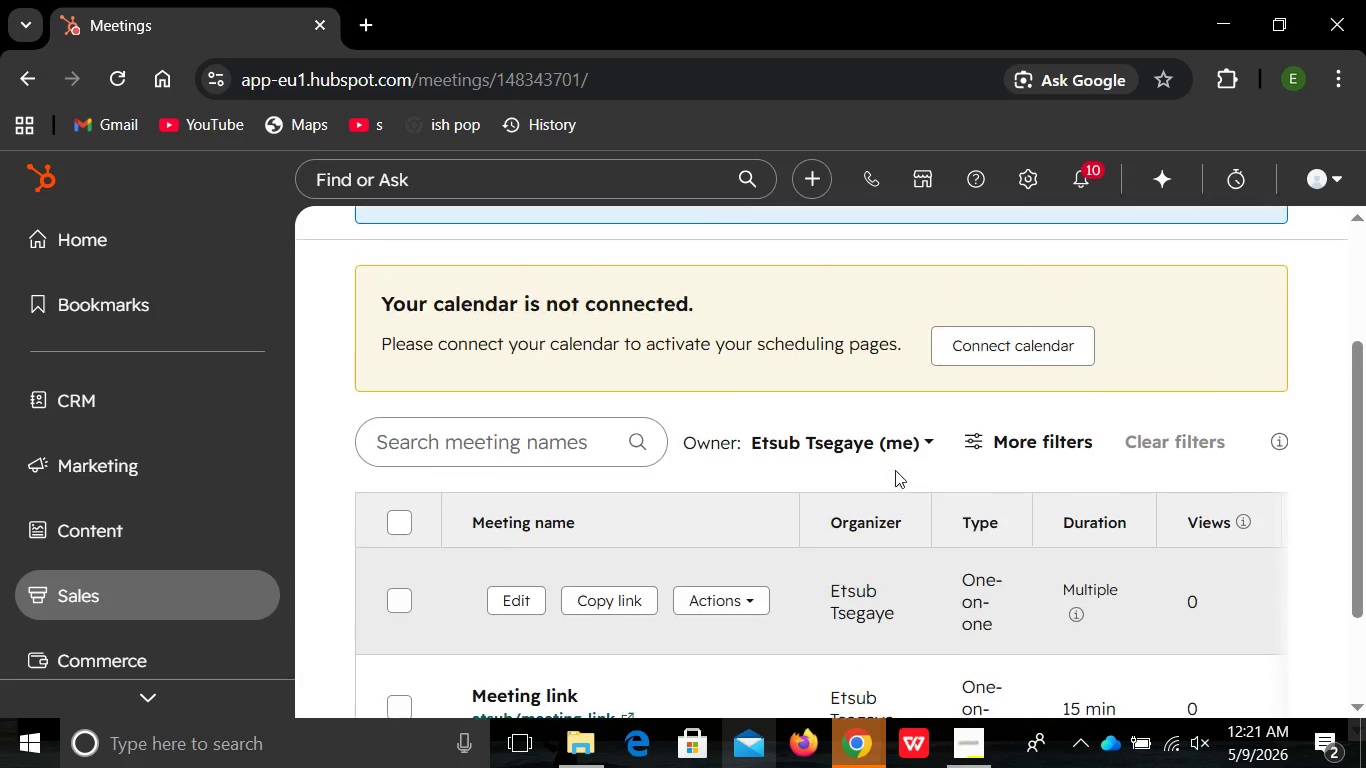 
left_click([1139, 247])
 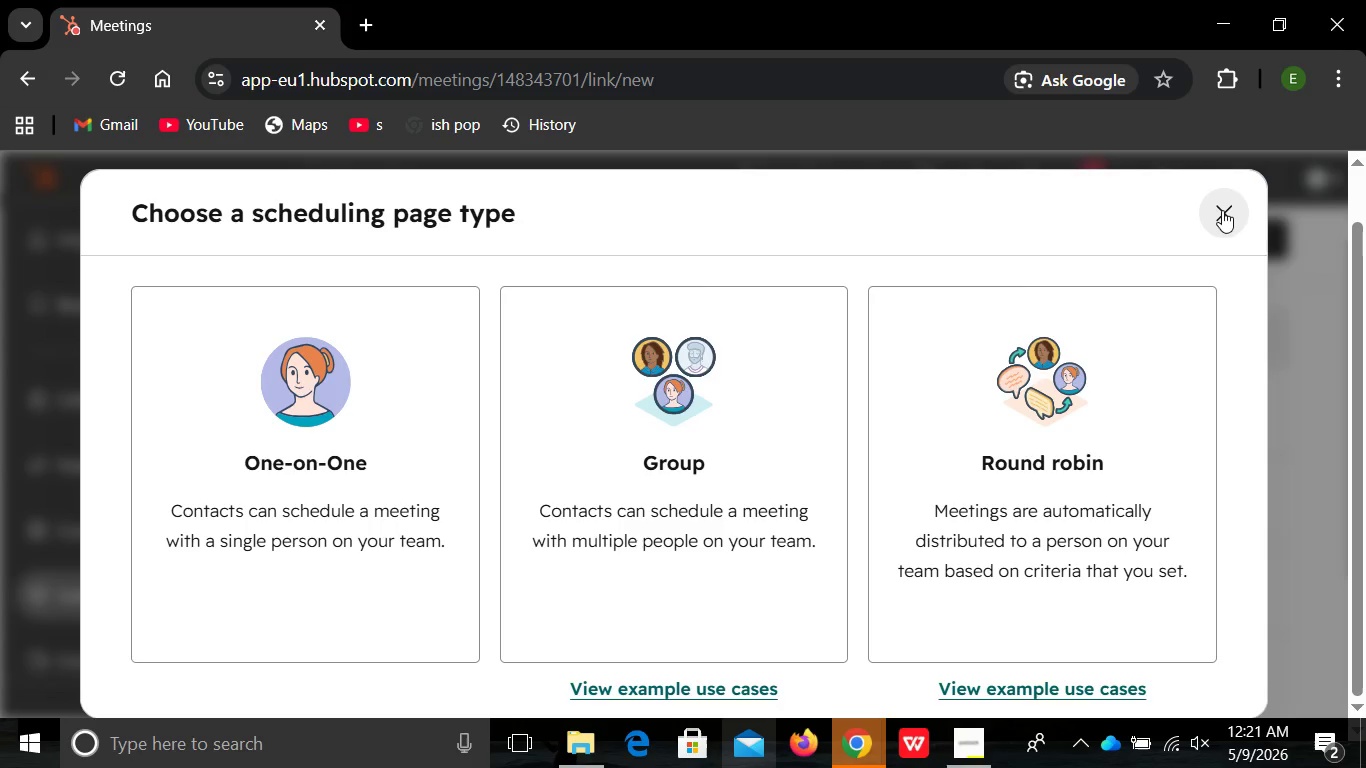 
left_click([1222, 209])
 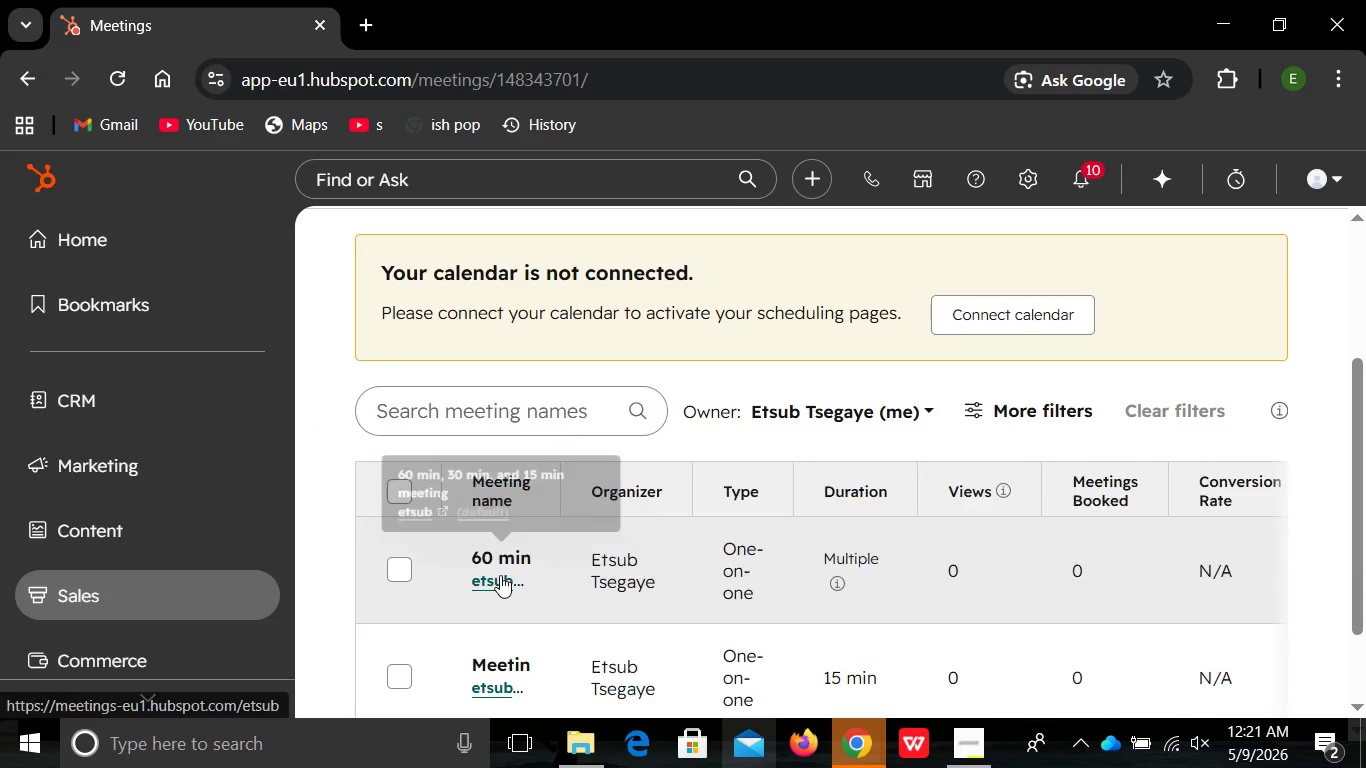 
left_click([500, 575])
 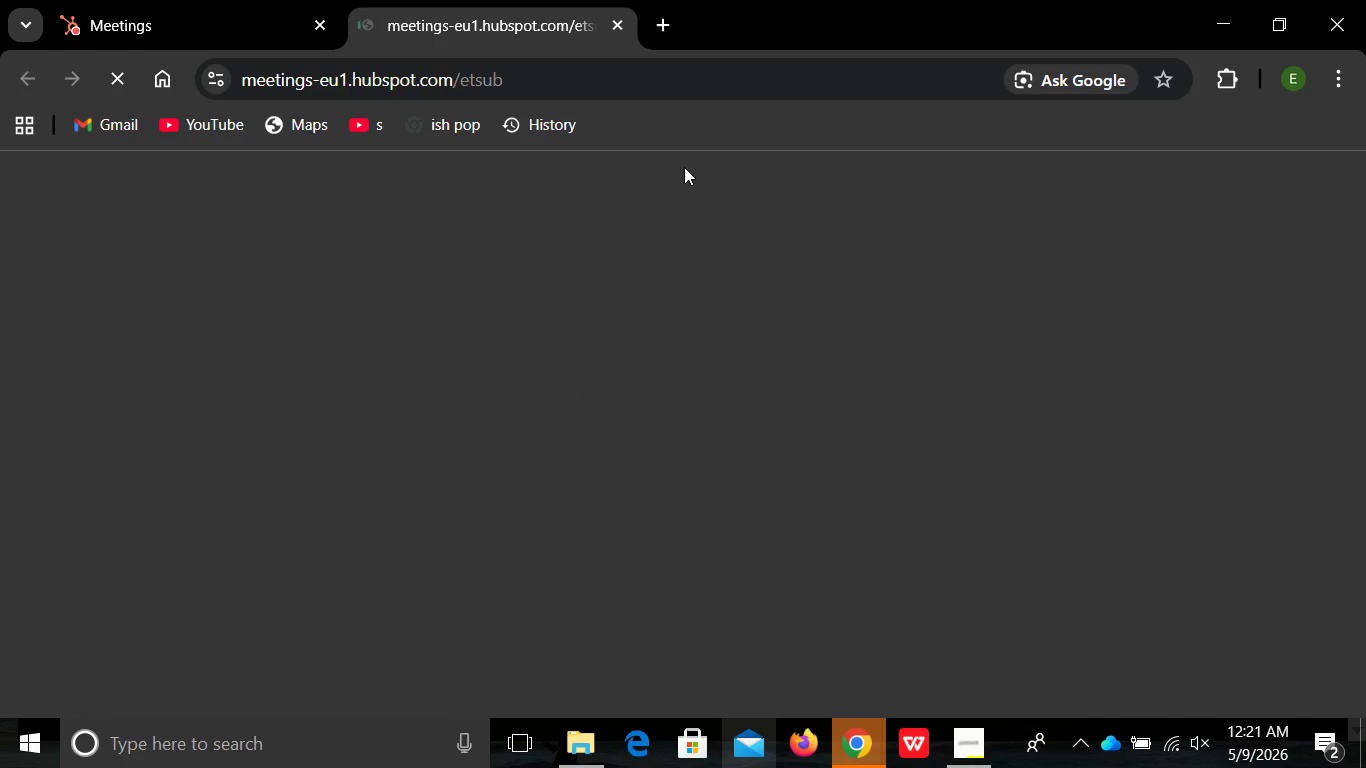 
left_click([500, 575])
 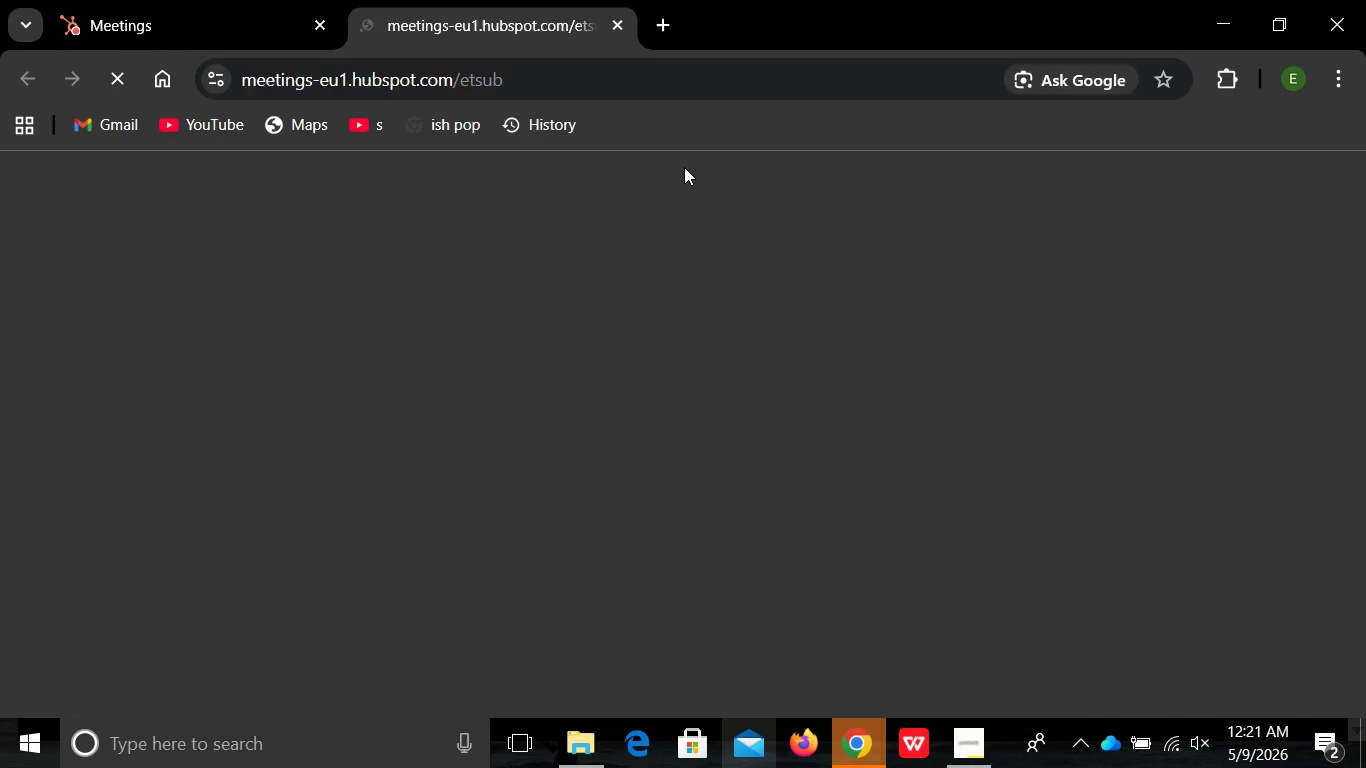 
mouse_move([654, 161])
 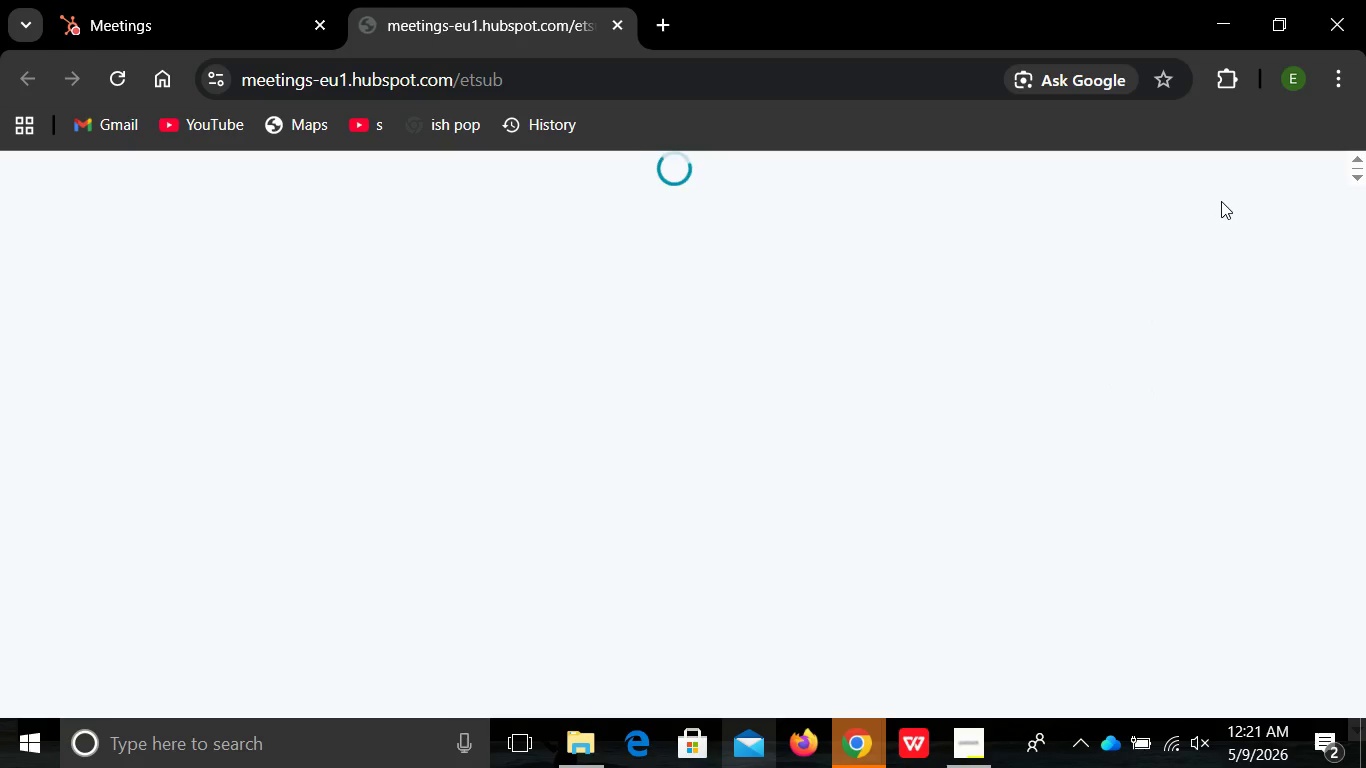 
left_click([1221, 201])
 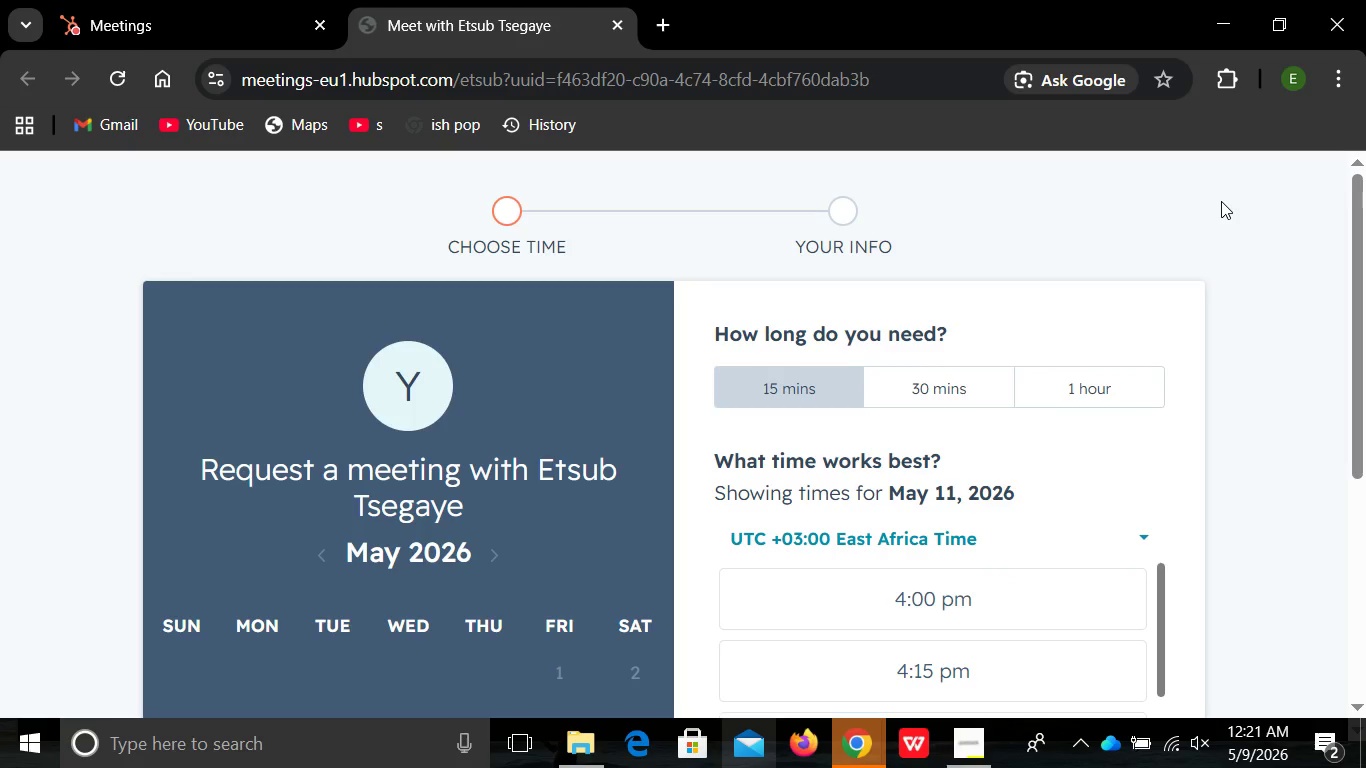 
wait(19.3)
 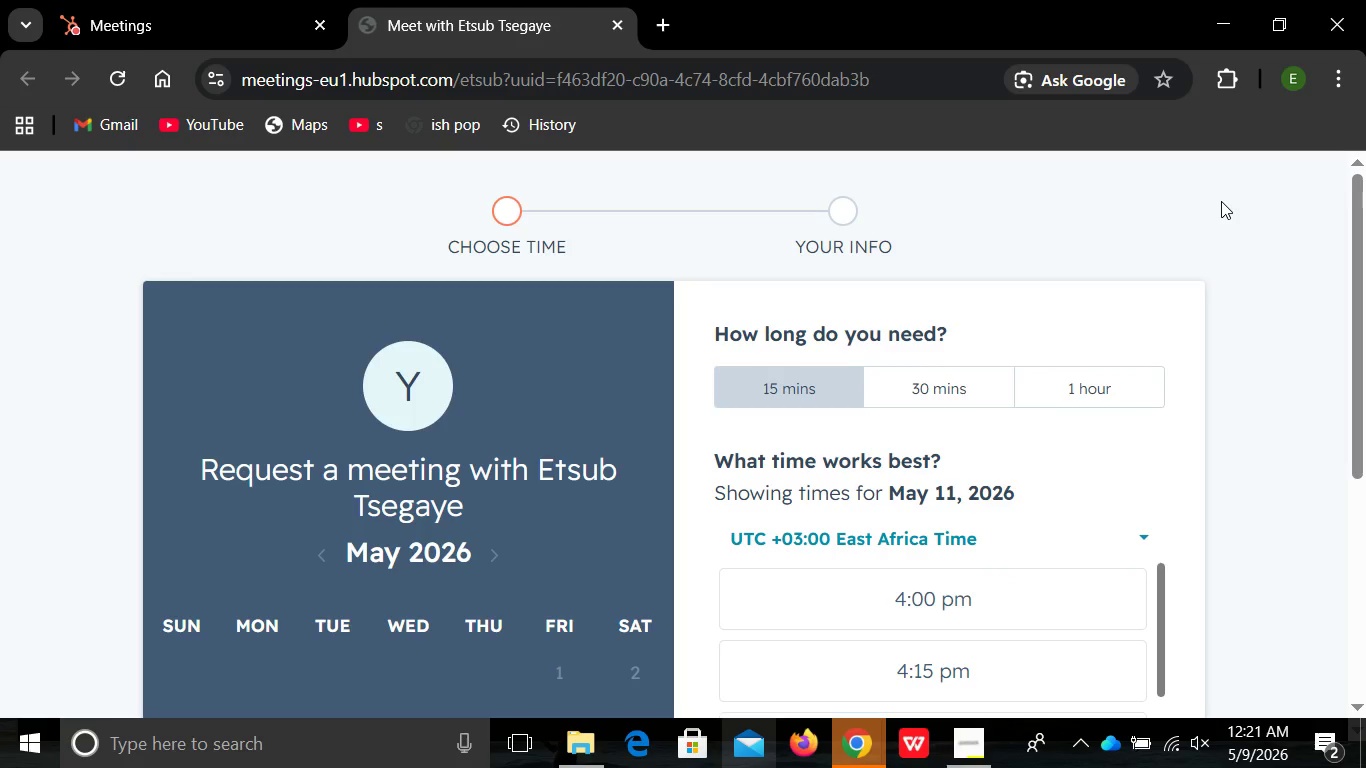 
mouse_move([811, 368])
 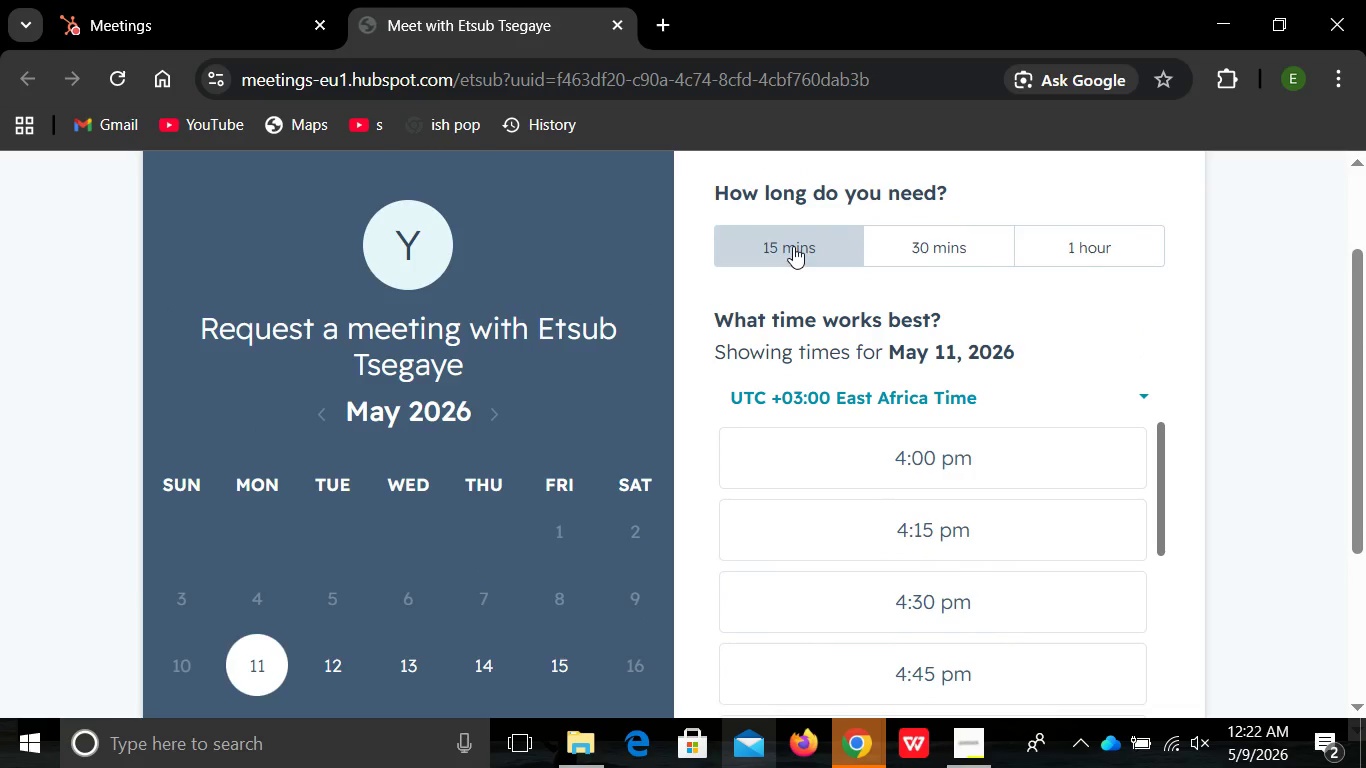 
left_click([793, 246])
 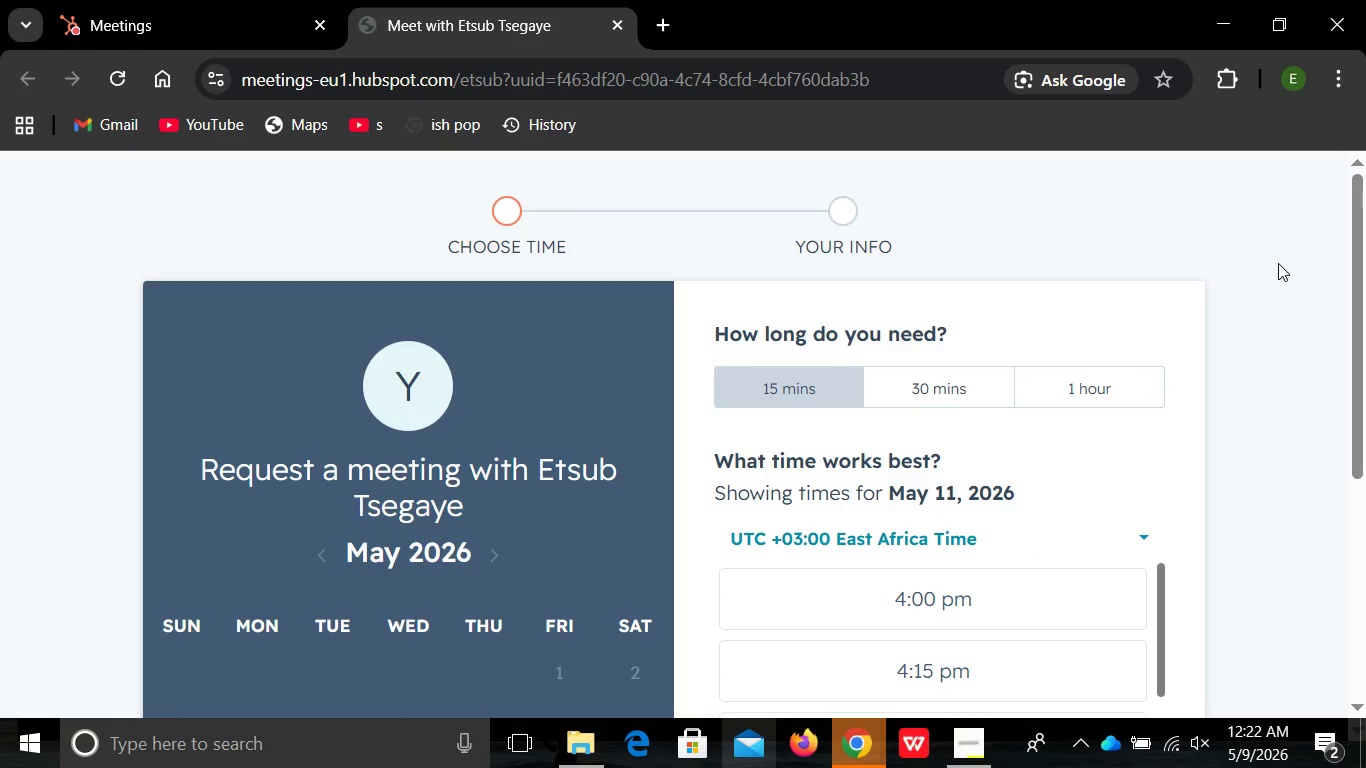 
wait(10.81)
 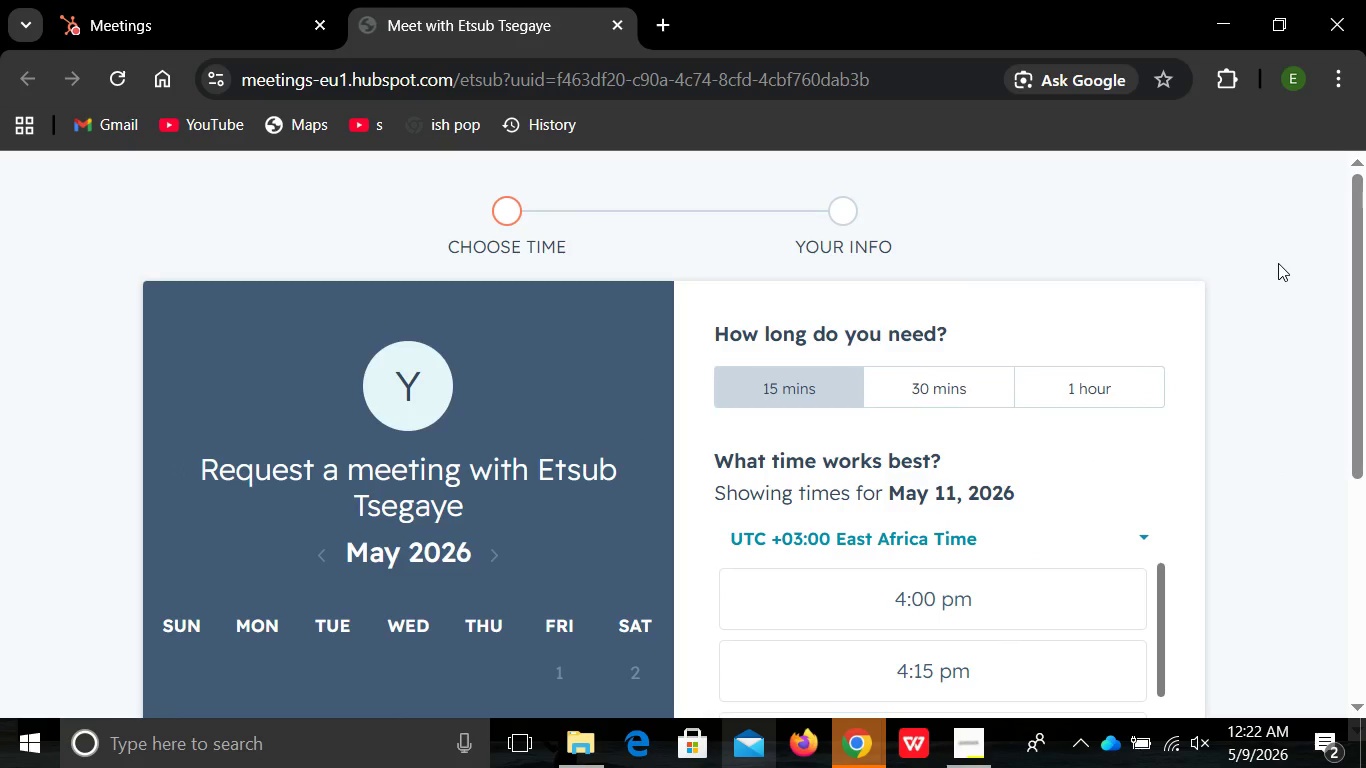 
left_click([788, 395])
 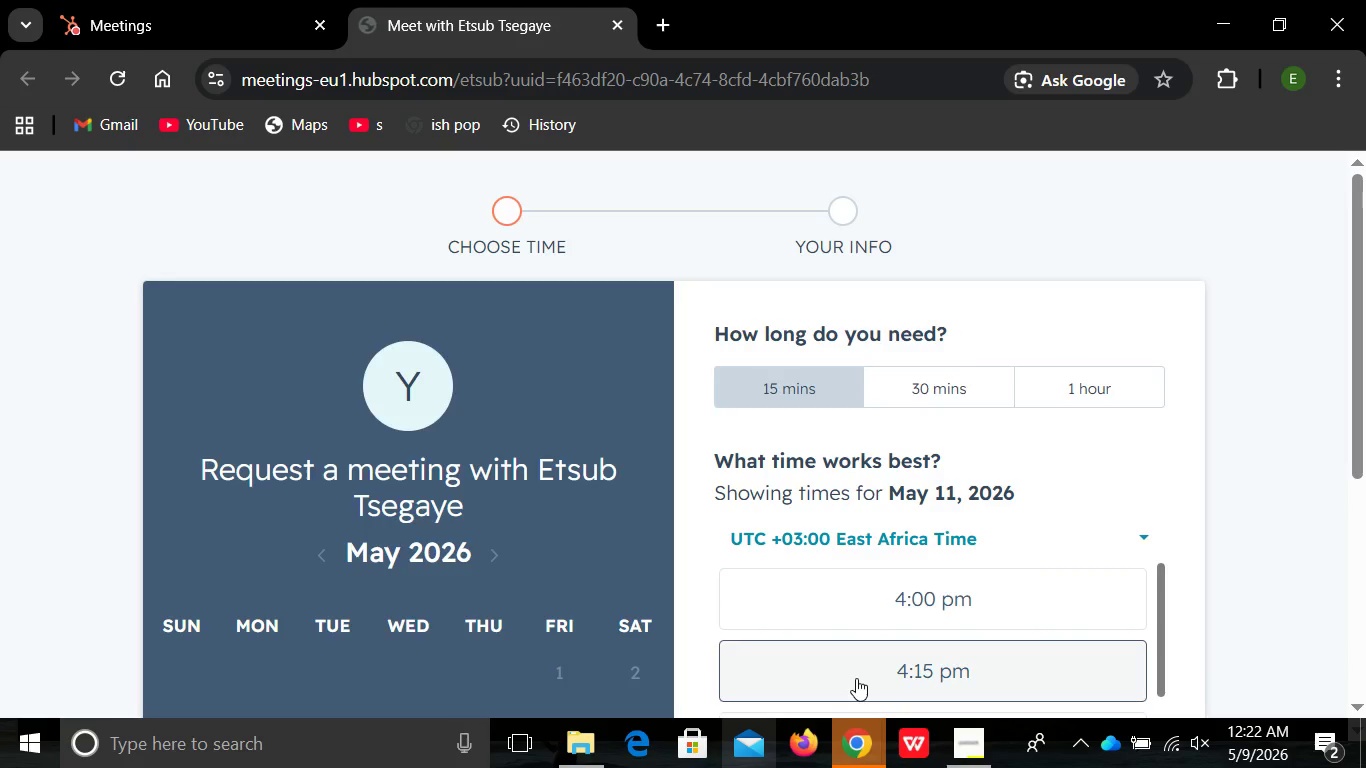 
left_click([856, 678])
 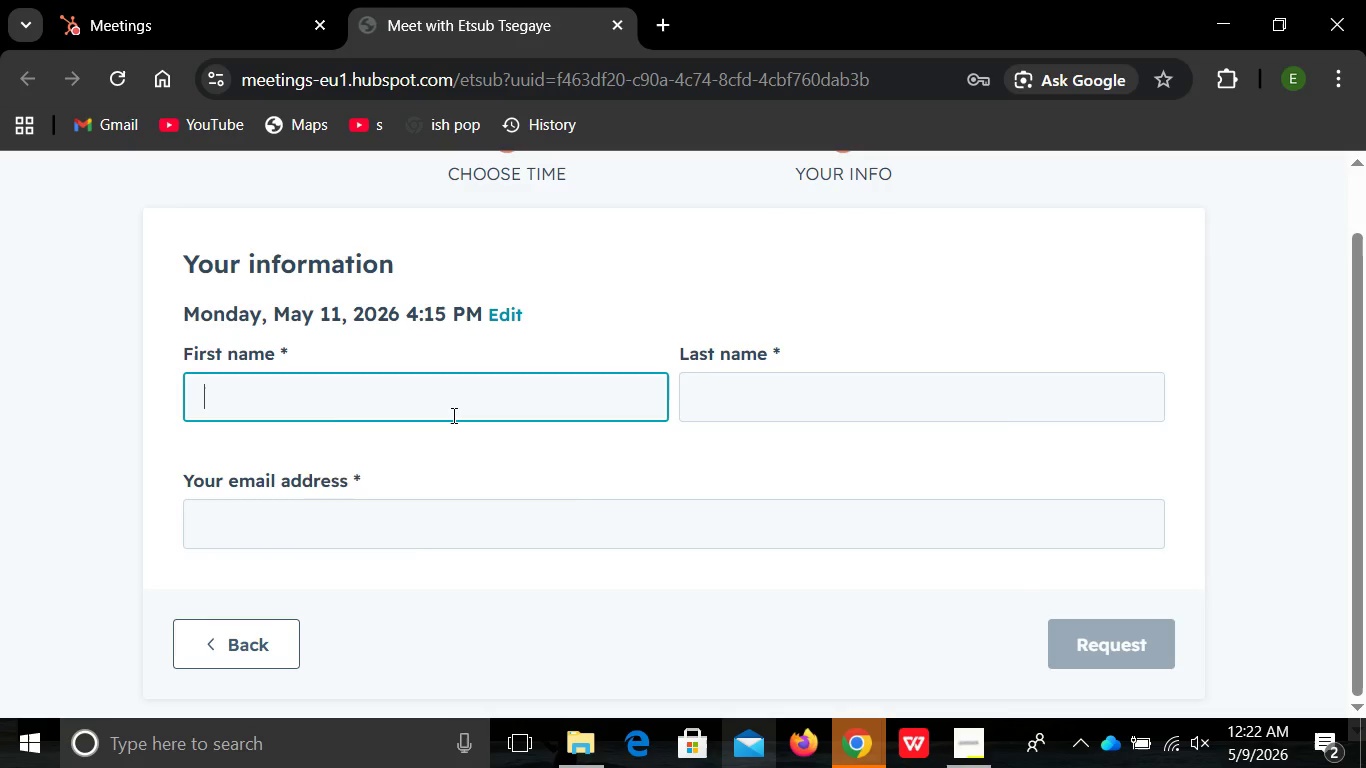 
left_click([452, 415])
 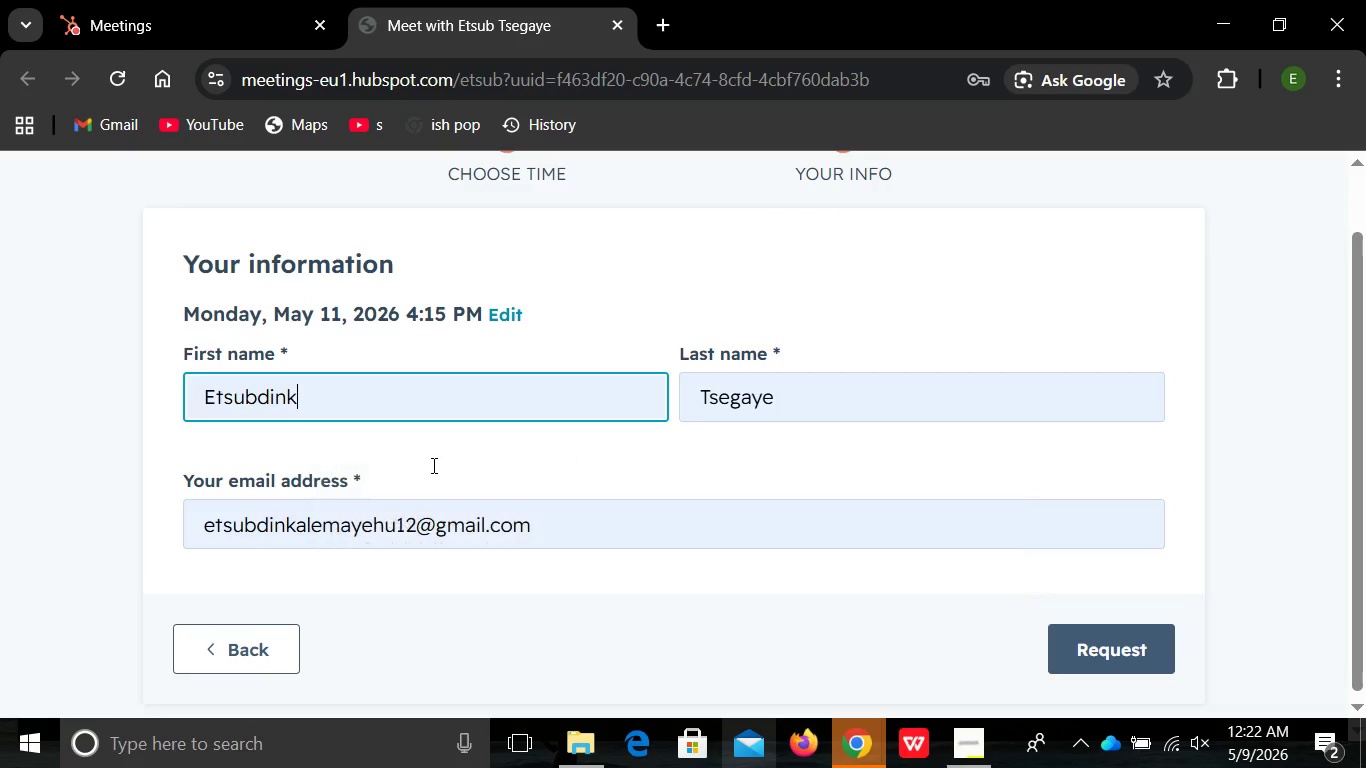 
left_click([432, 465])
 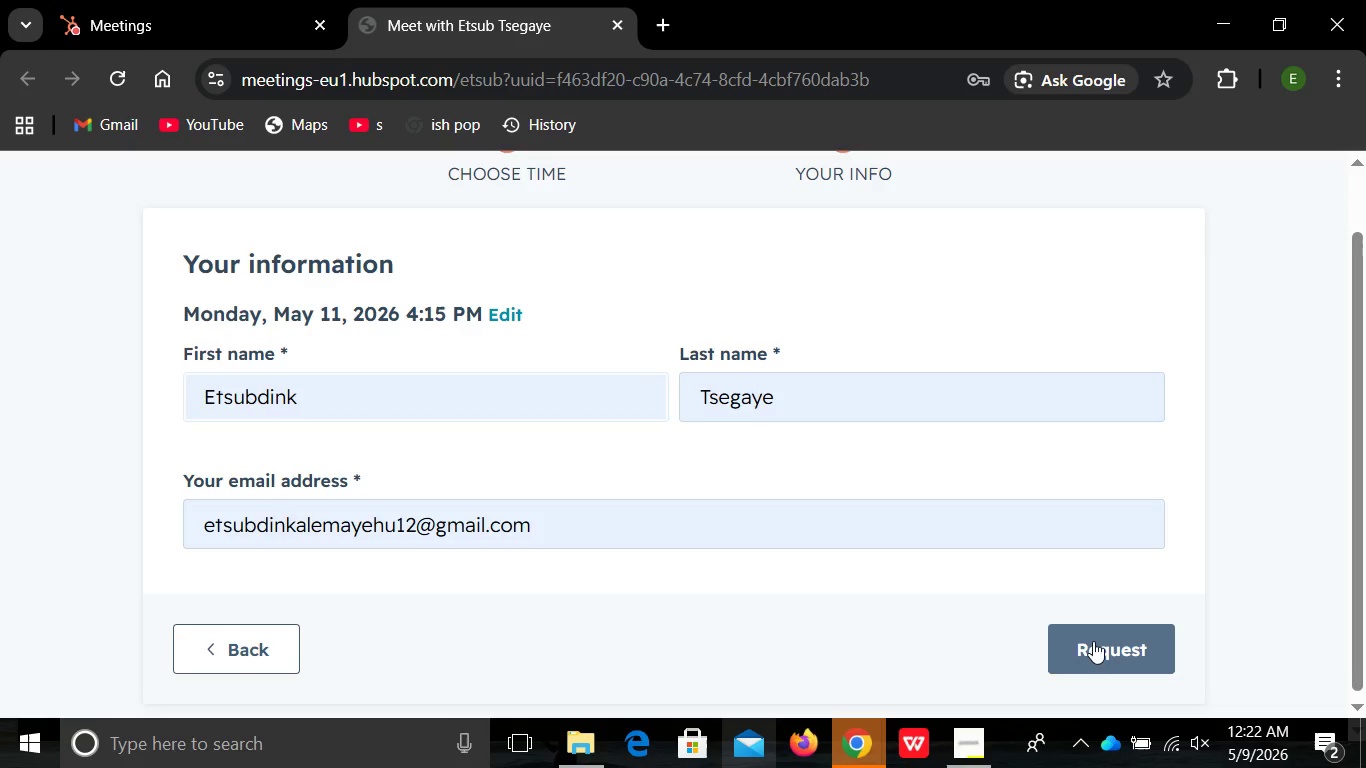 
left_click([1093, 641])
 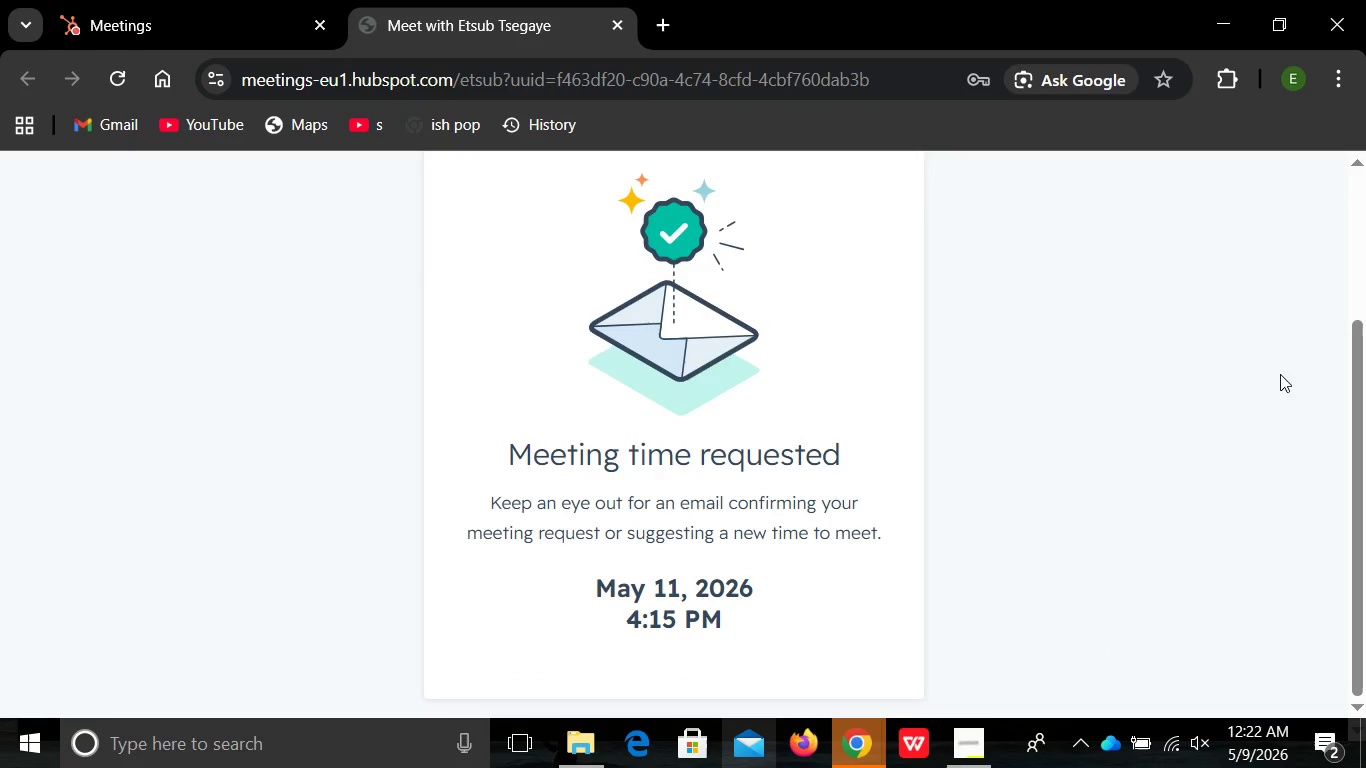 
wait(11.2)
 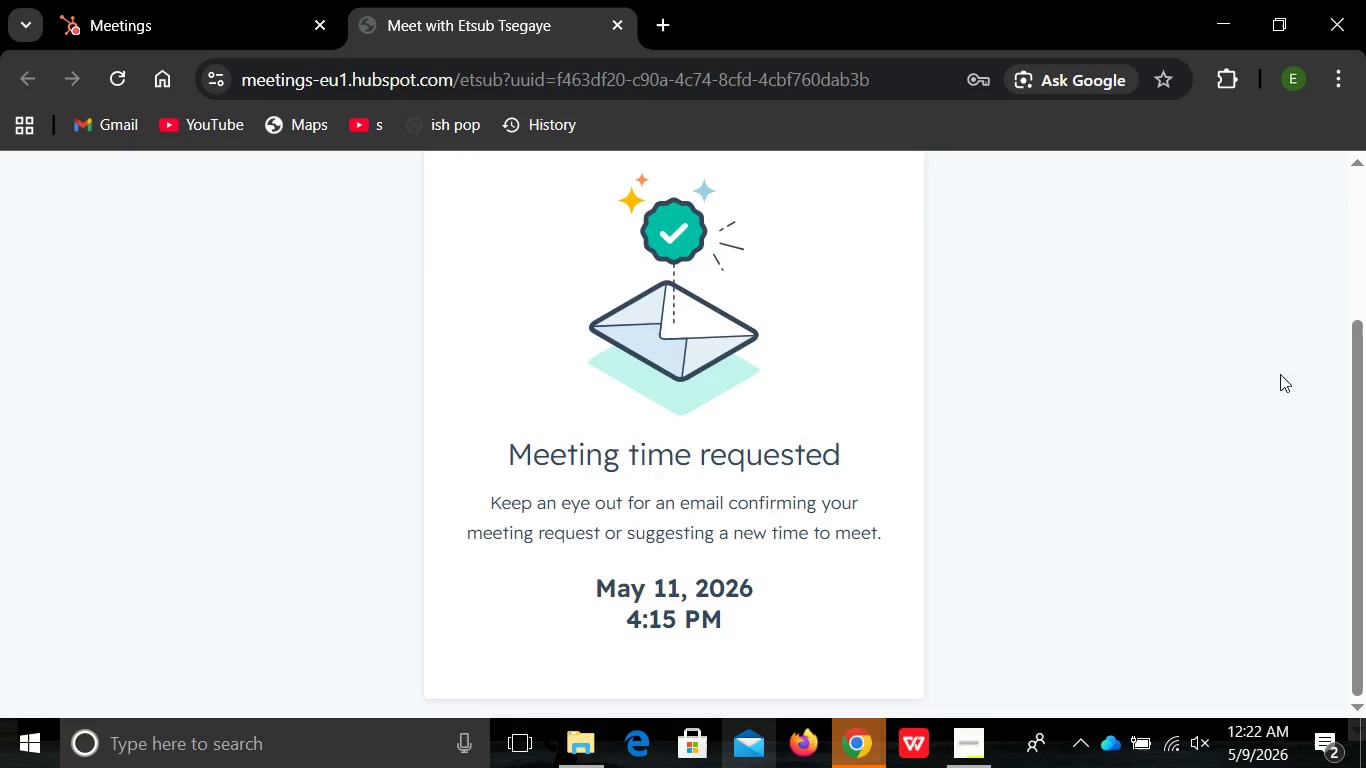 
key(Escape)
 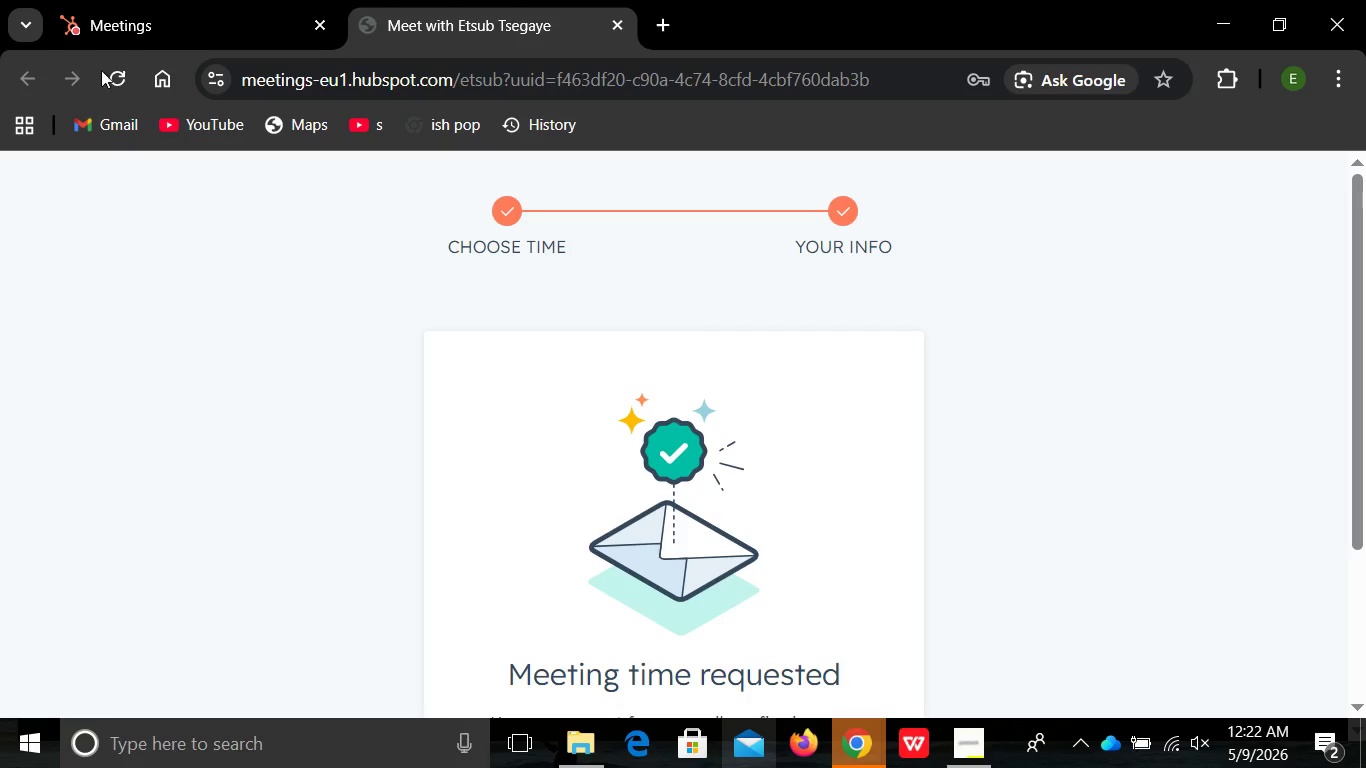 
left_click([32, 76])
 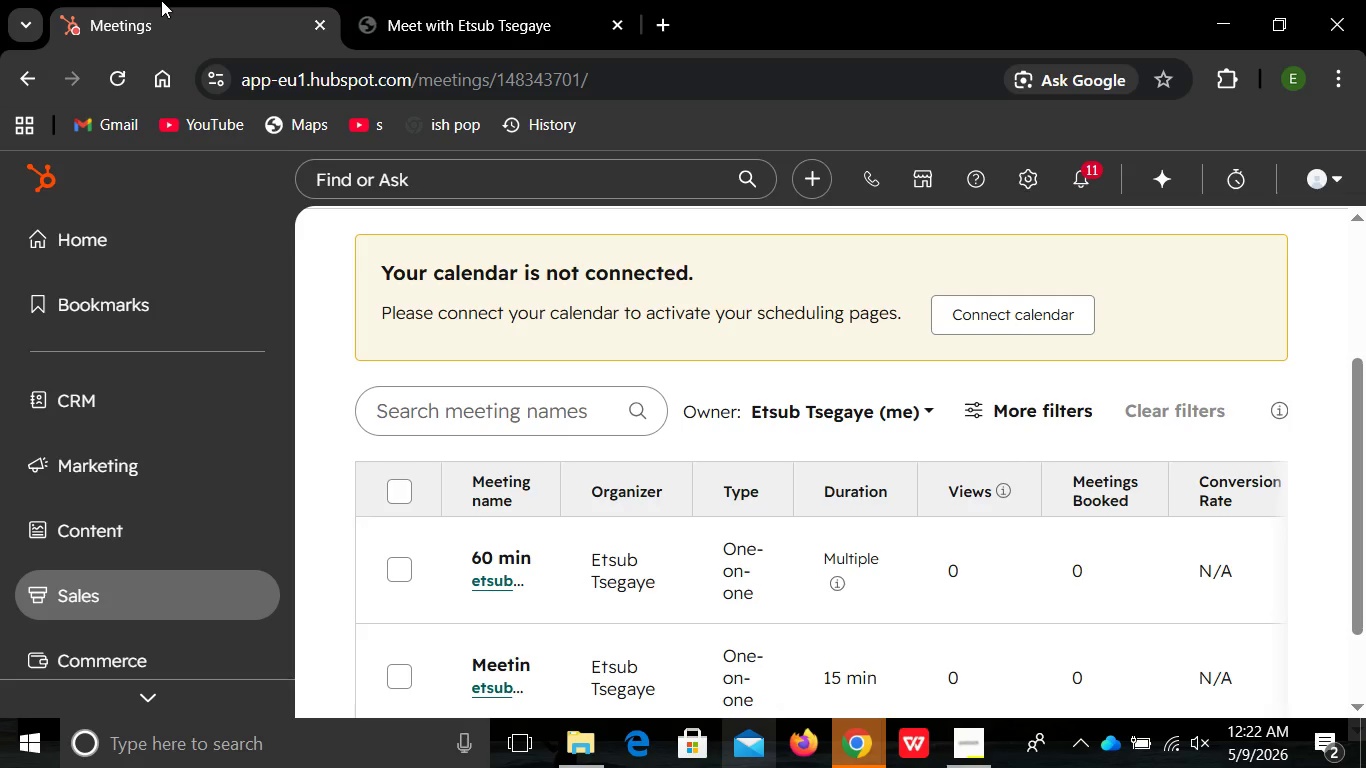 
left_click([161, 0])
 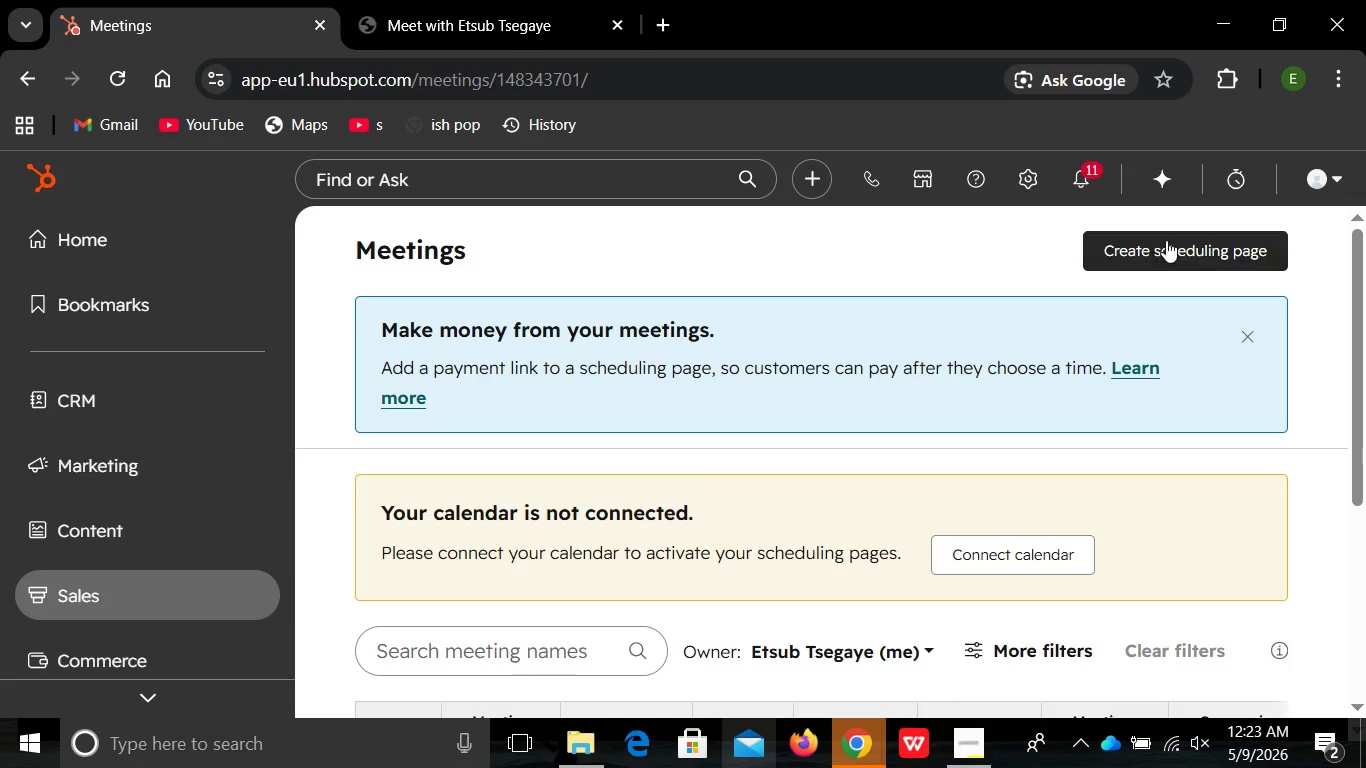 
wait(26.28)
 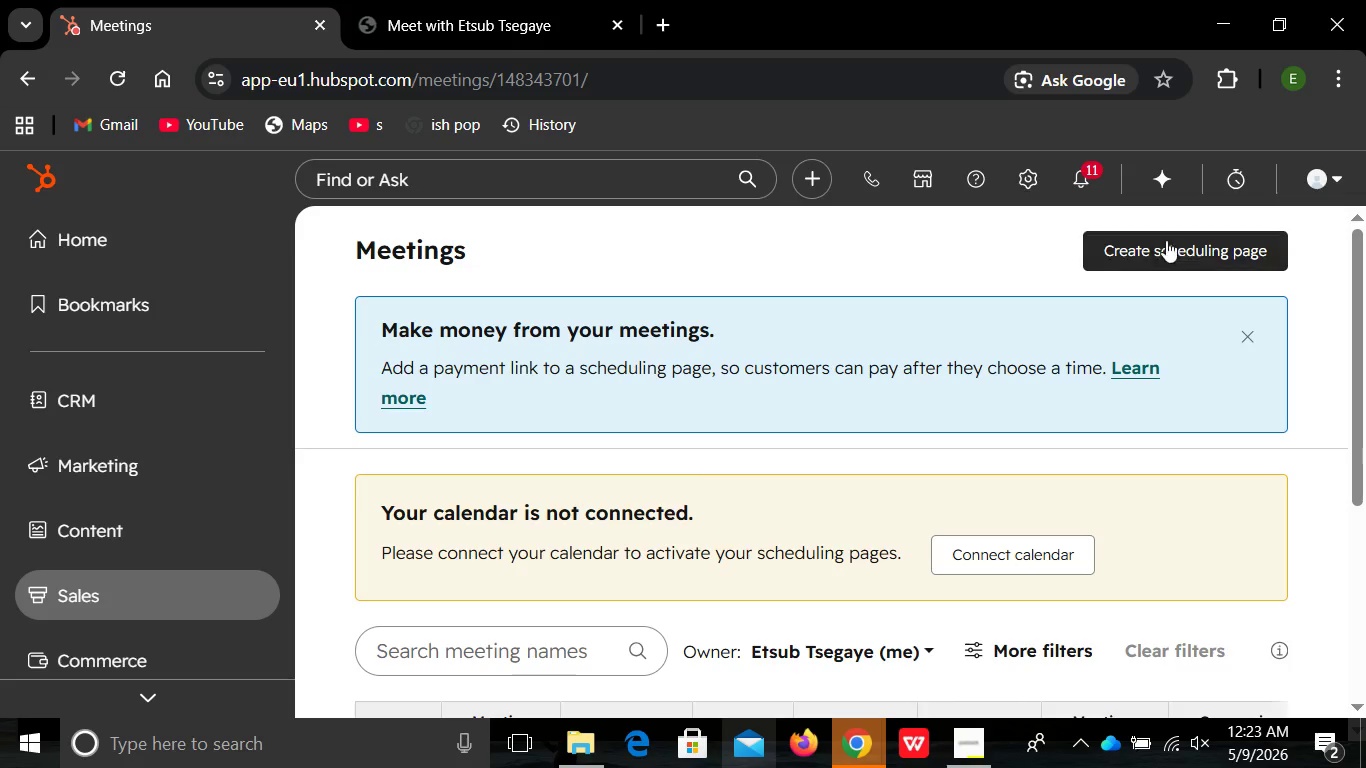 
left_click([1244, 340])
 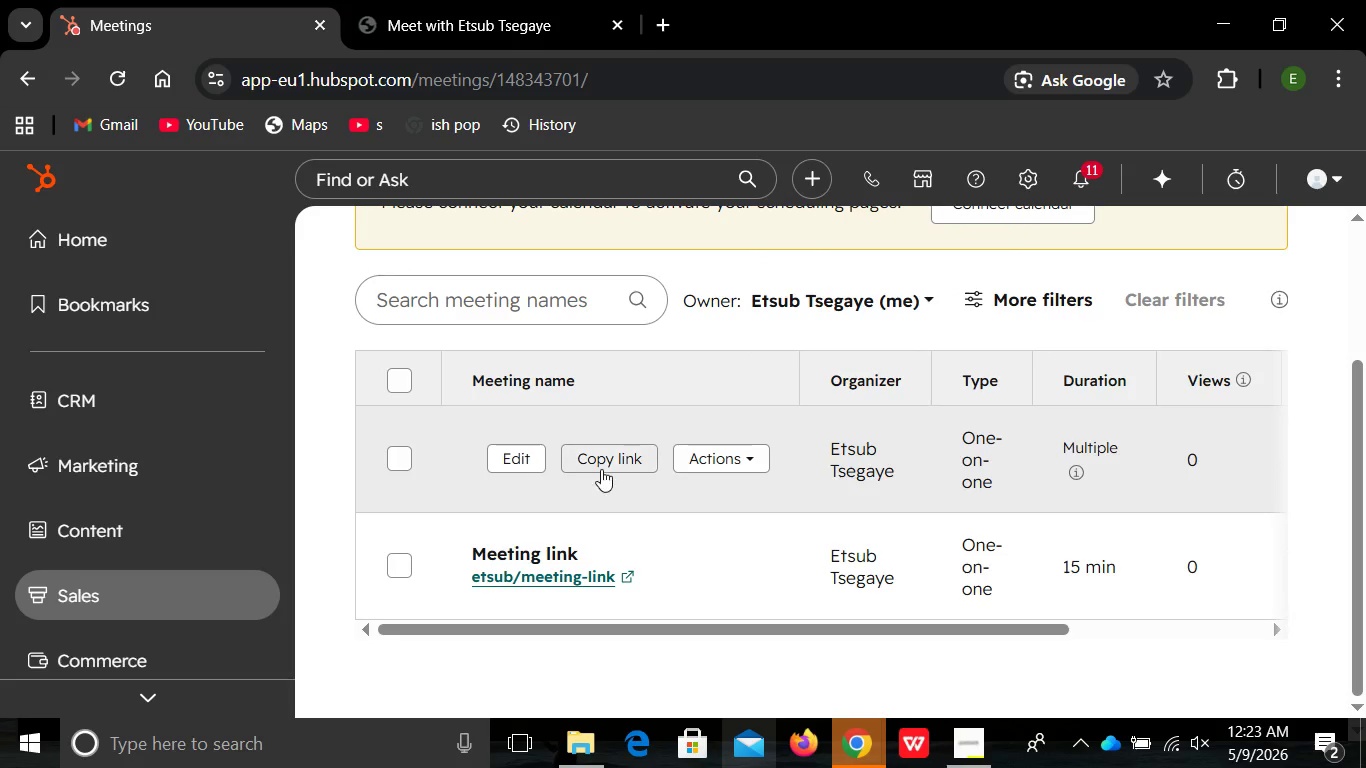 
wait(13.87)
 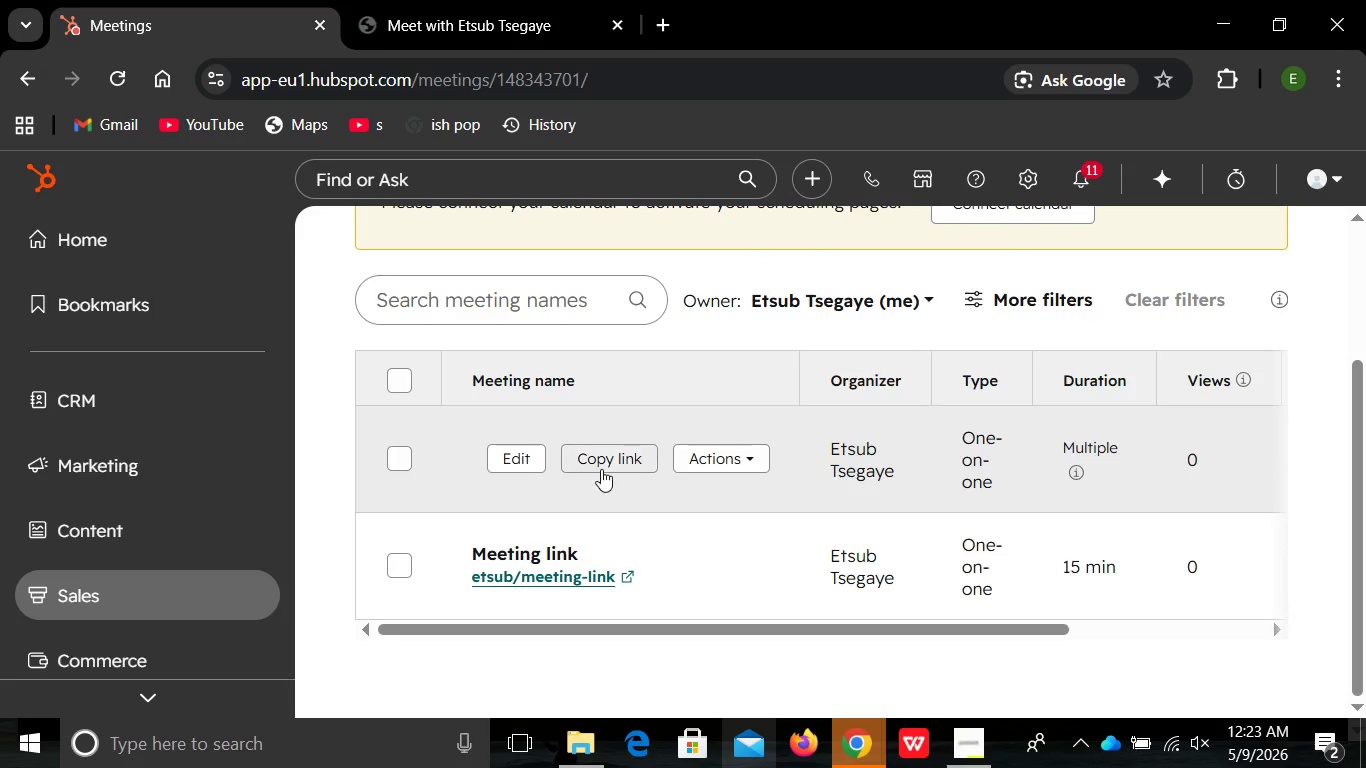 
left_click([615, 459])
 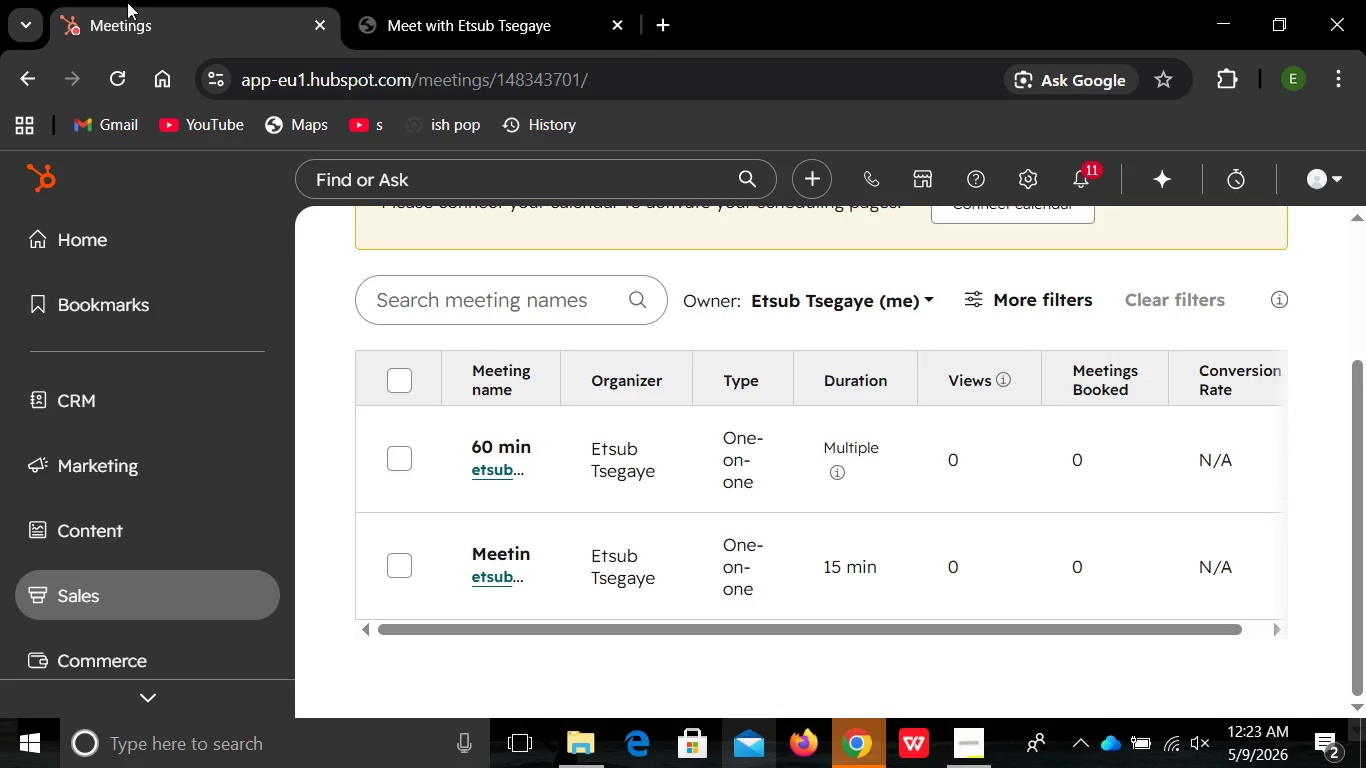 
left_click([127, 2])
 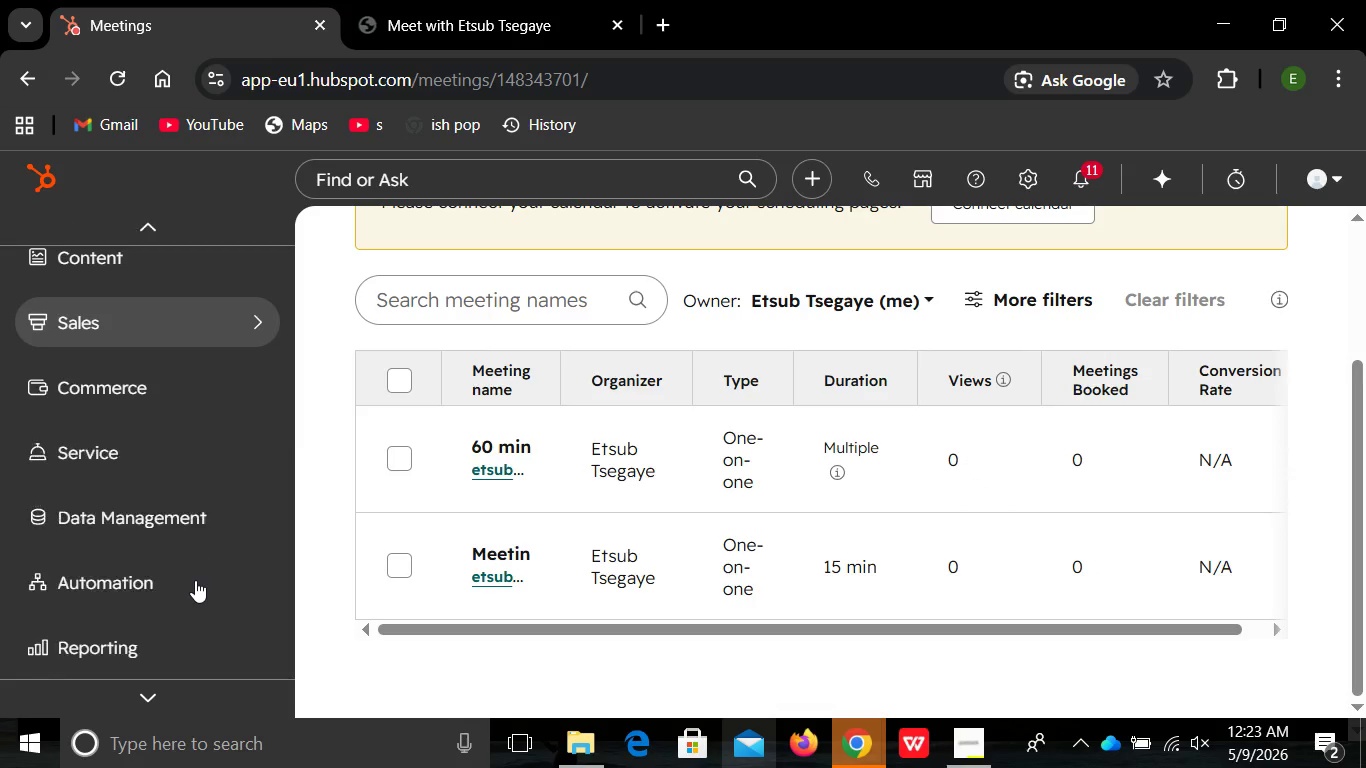 
mouse_move([198, 538])
 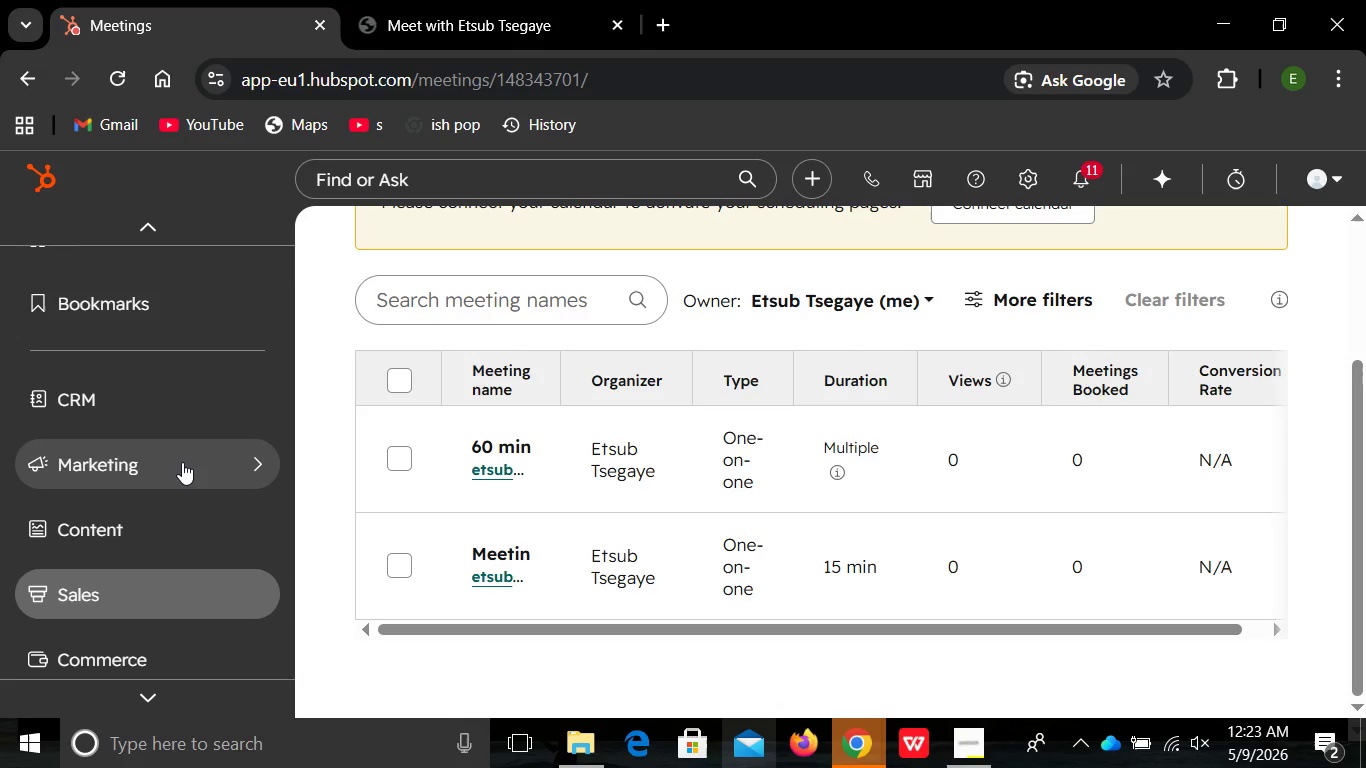 
left_click([182, 462])
 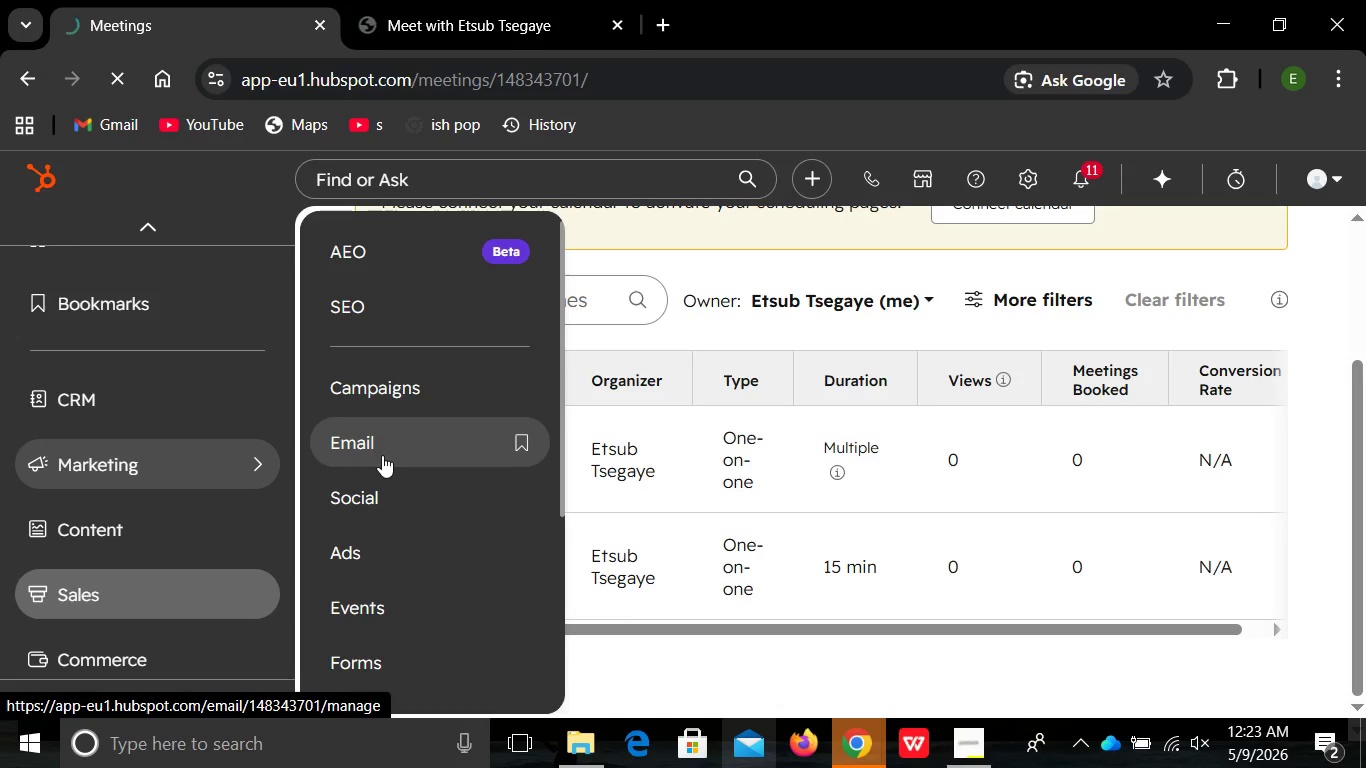 
left_click([382, 455])
 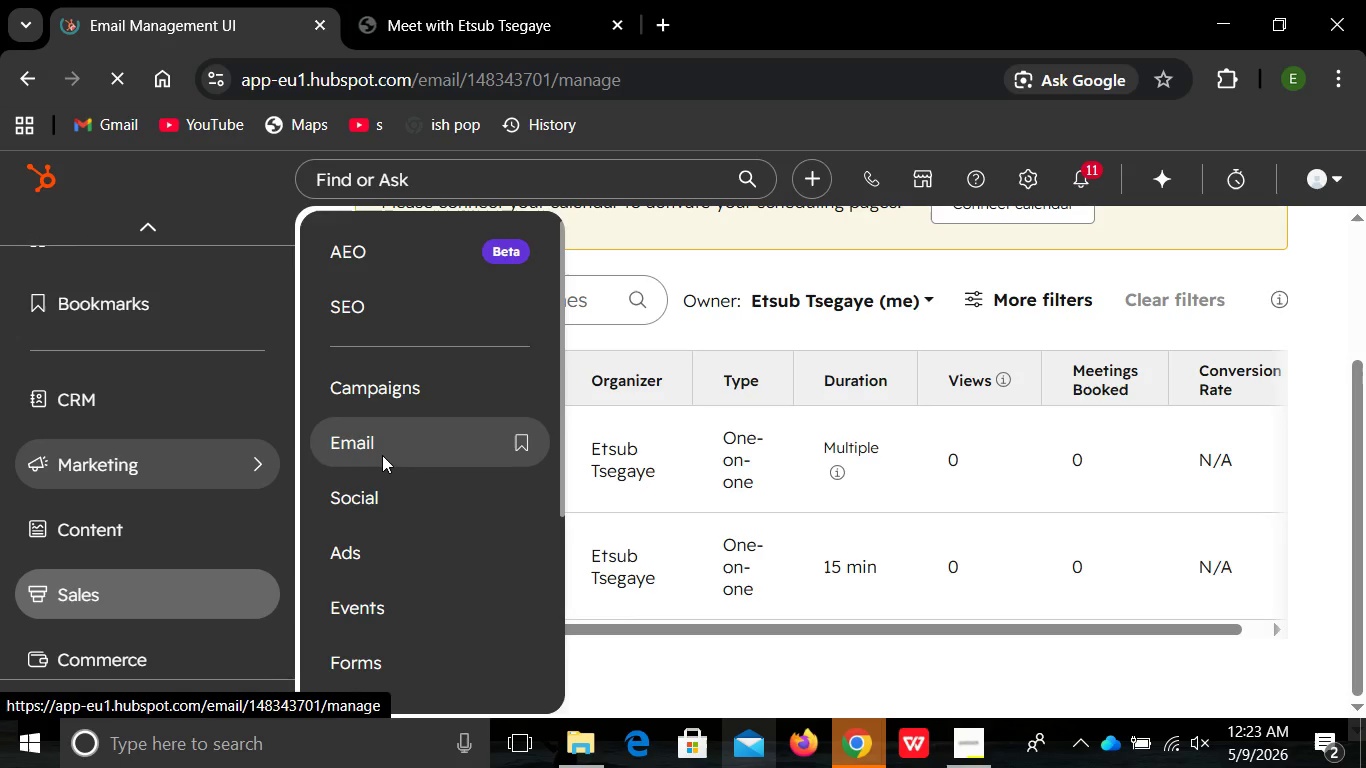 
left_click([382, 455])
 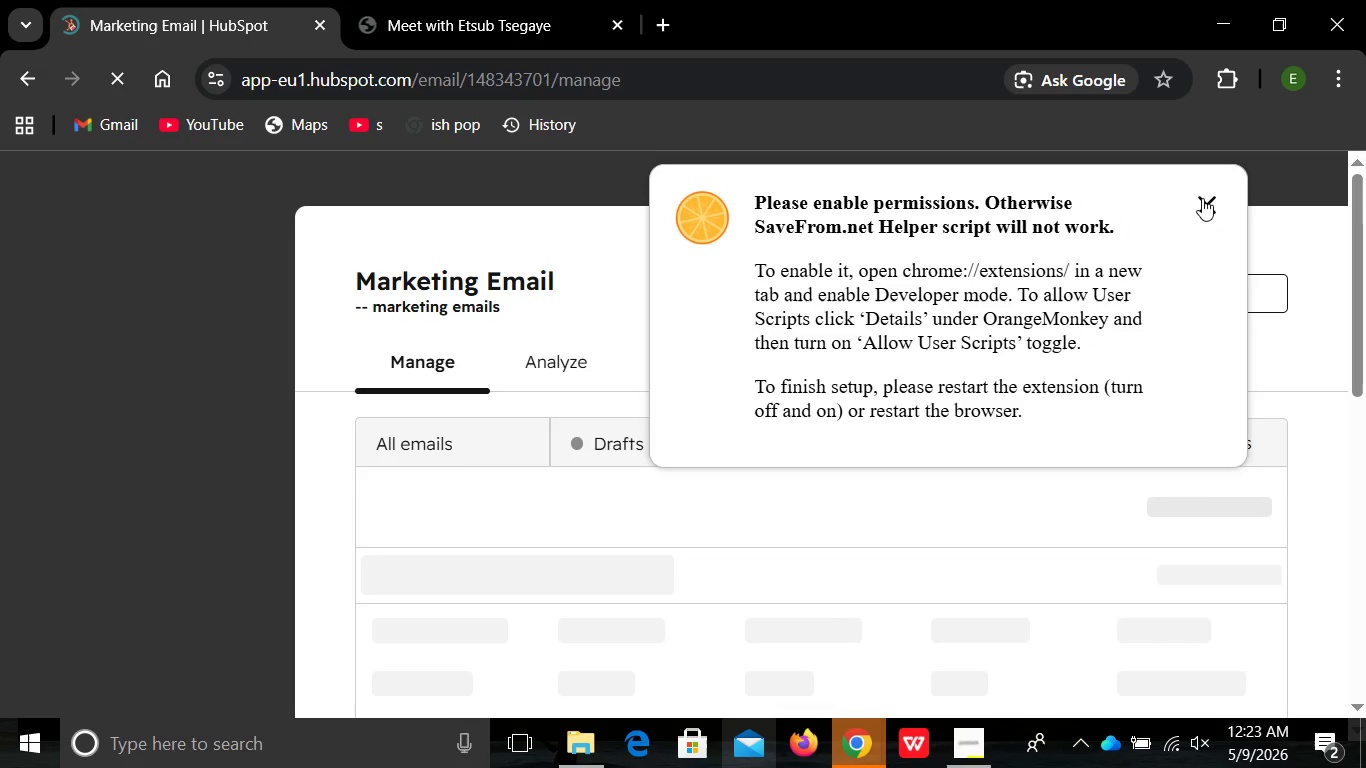 
left_click([1202, 197])
 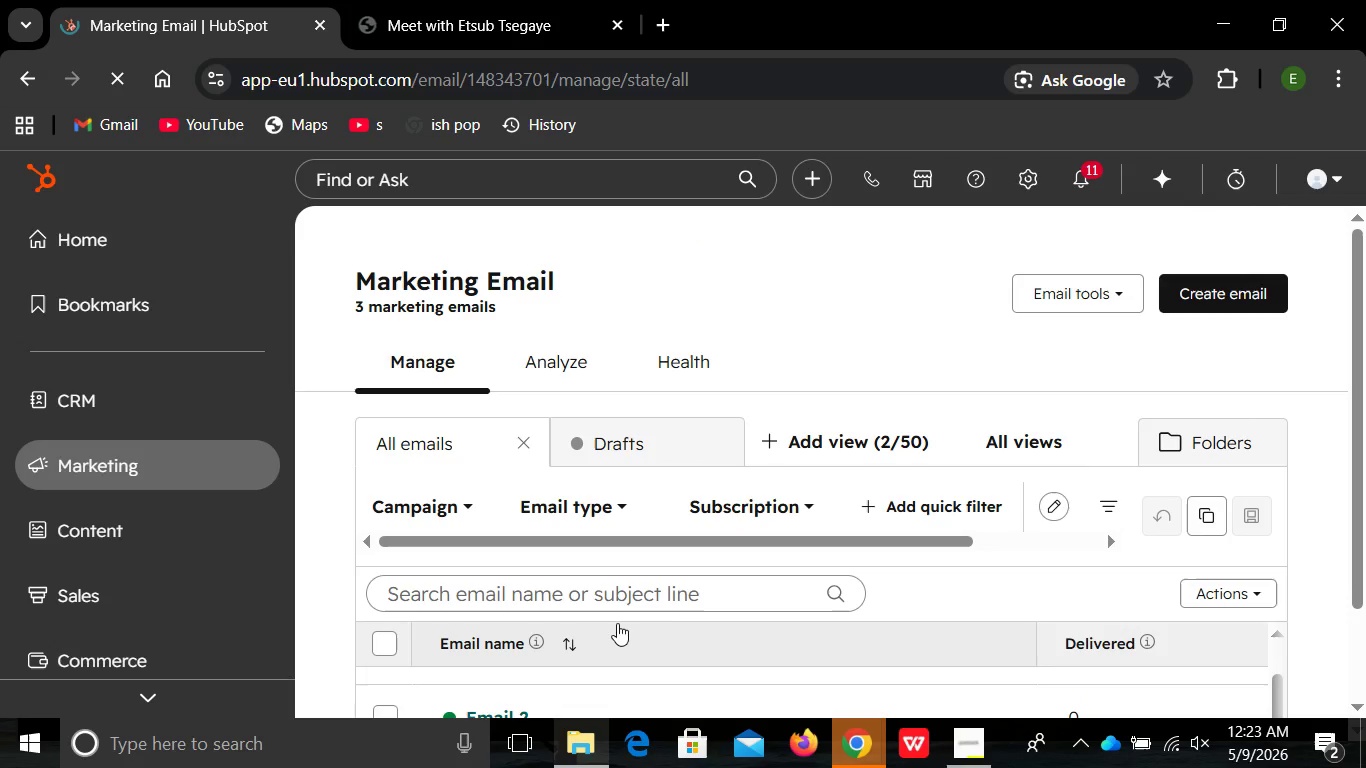 
wait(11.45)
 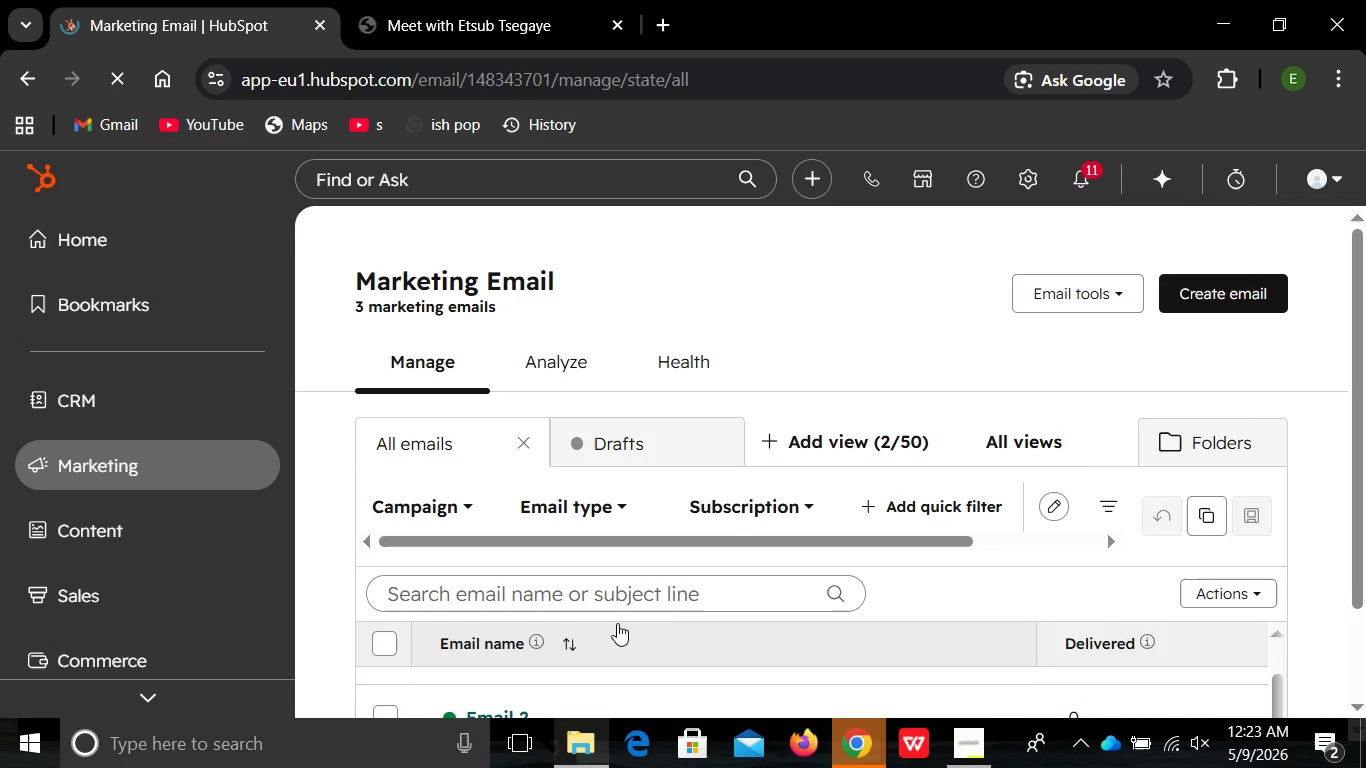 
left_click([766, 578])
 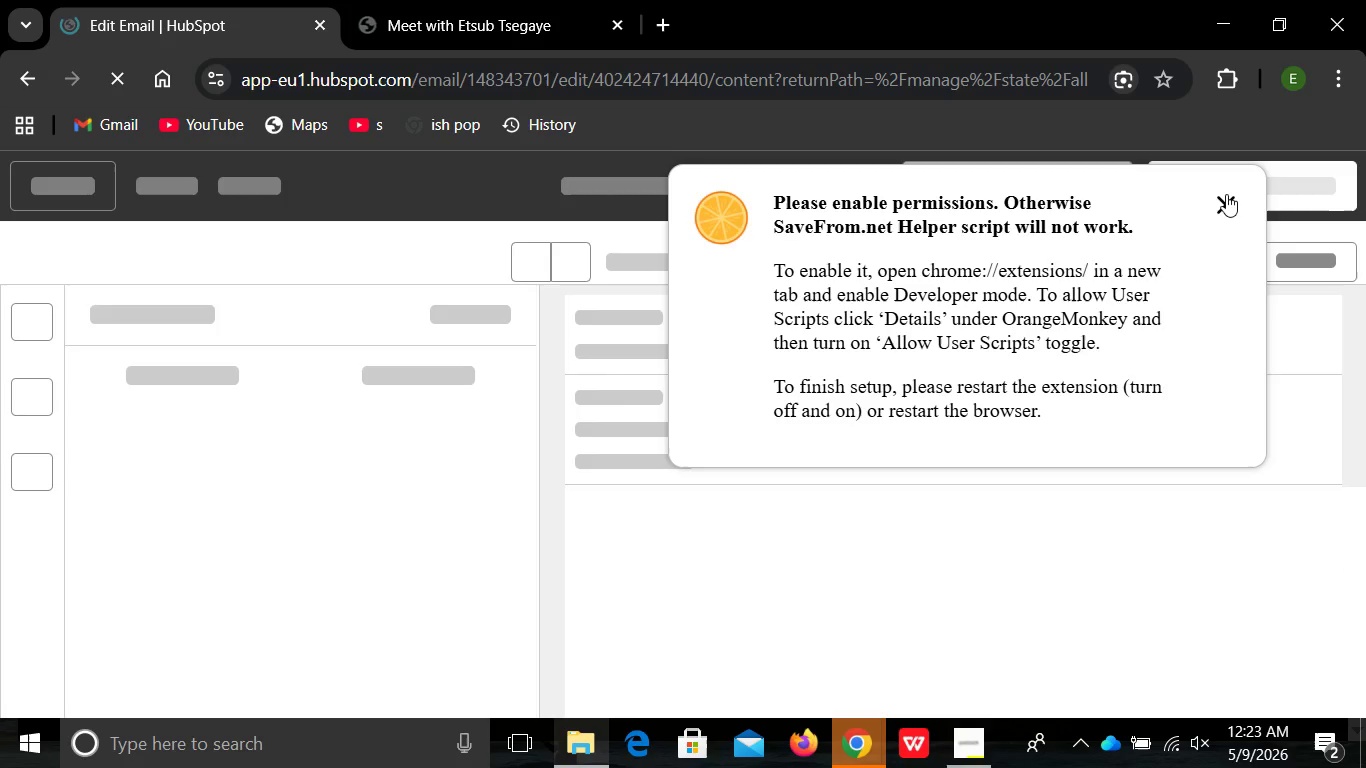 
wait(5.06)
 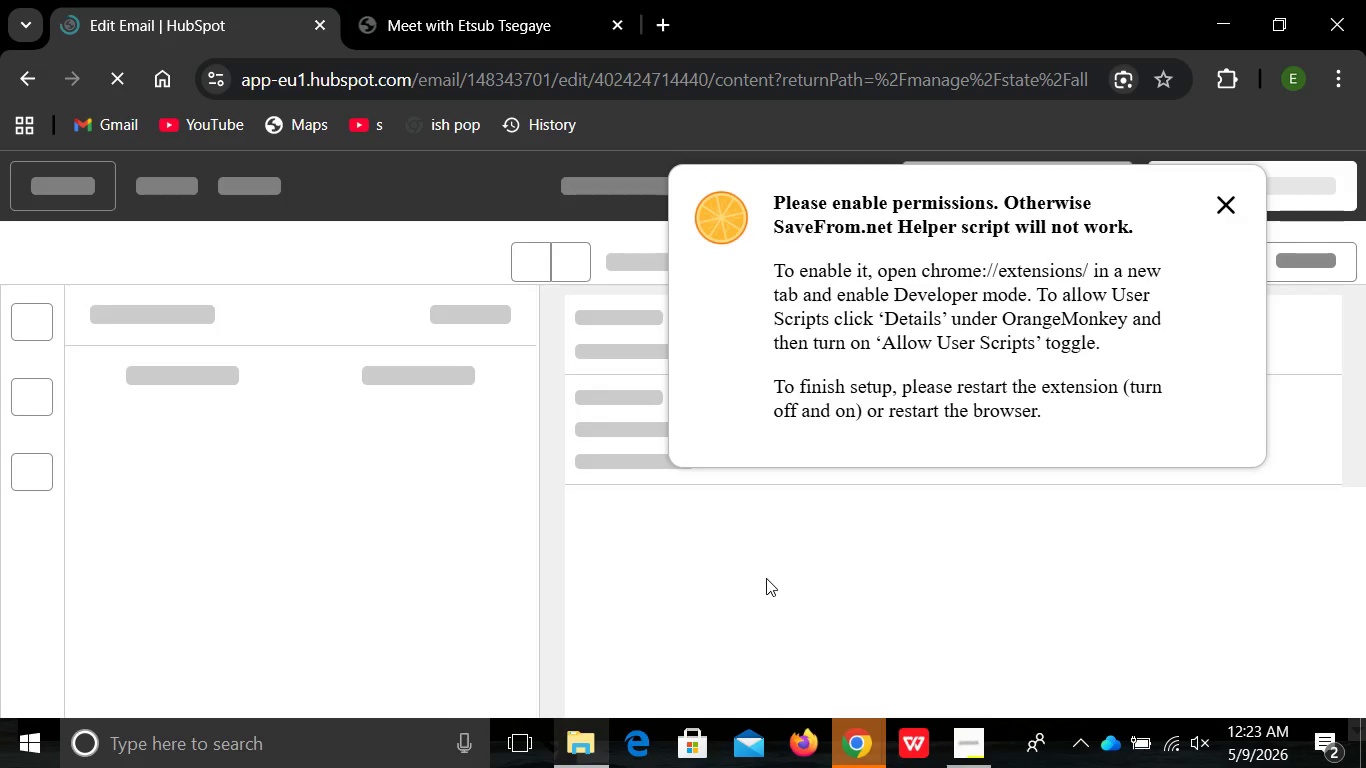 
left_click([1226, 193])
 